 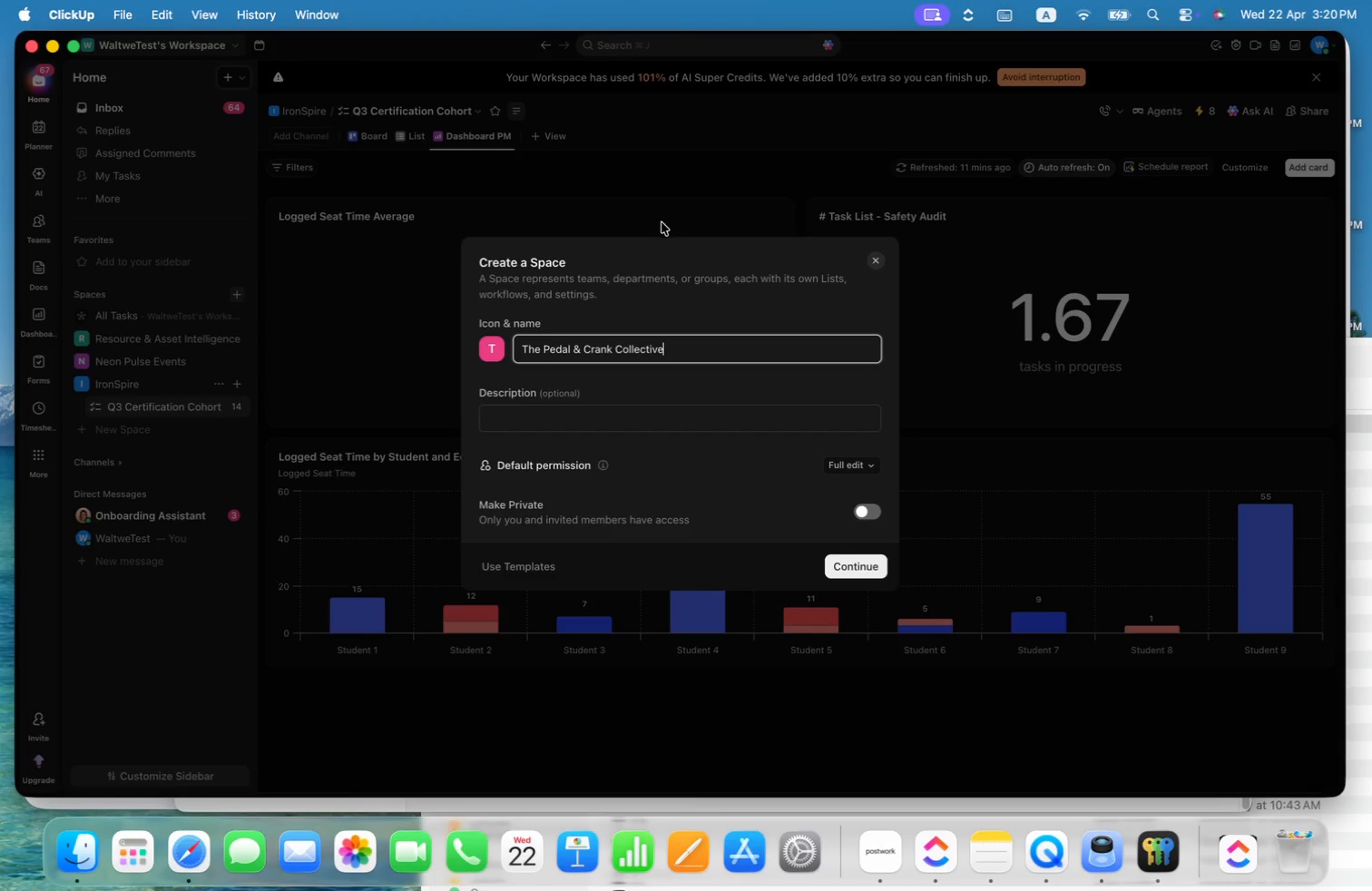 
key(Meta+V)
 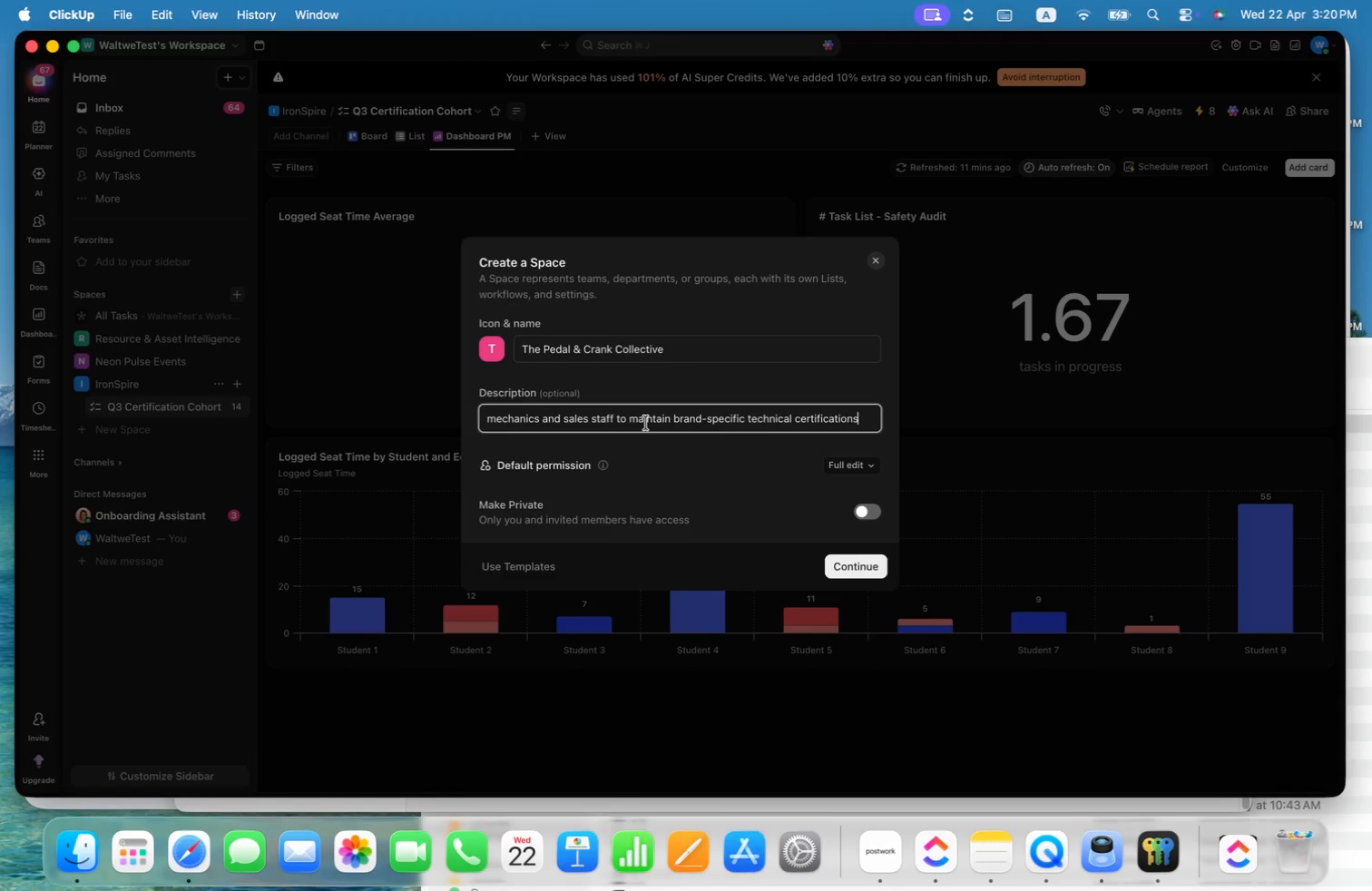 
key(Meta+ArrowUp)
 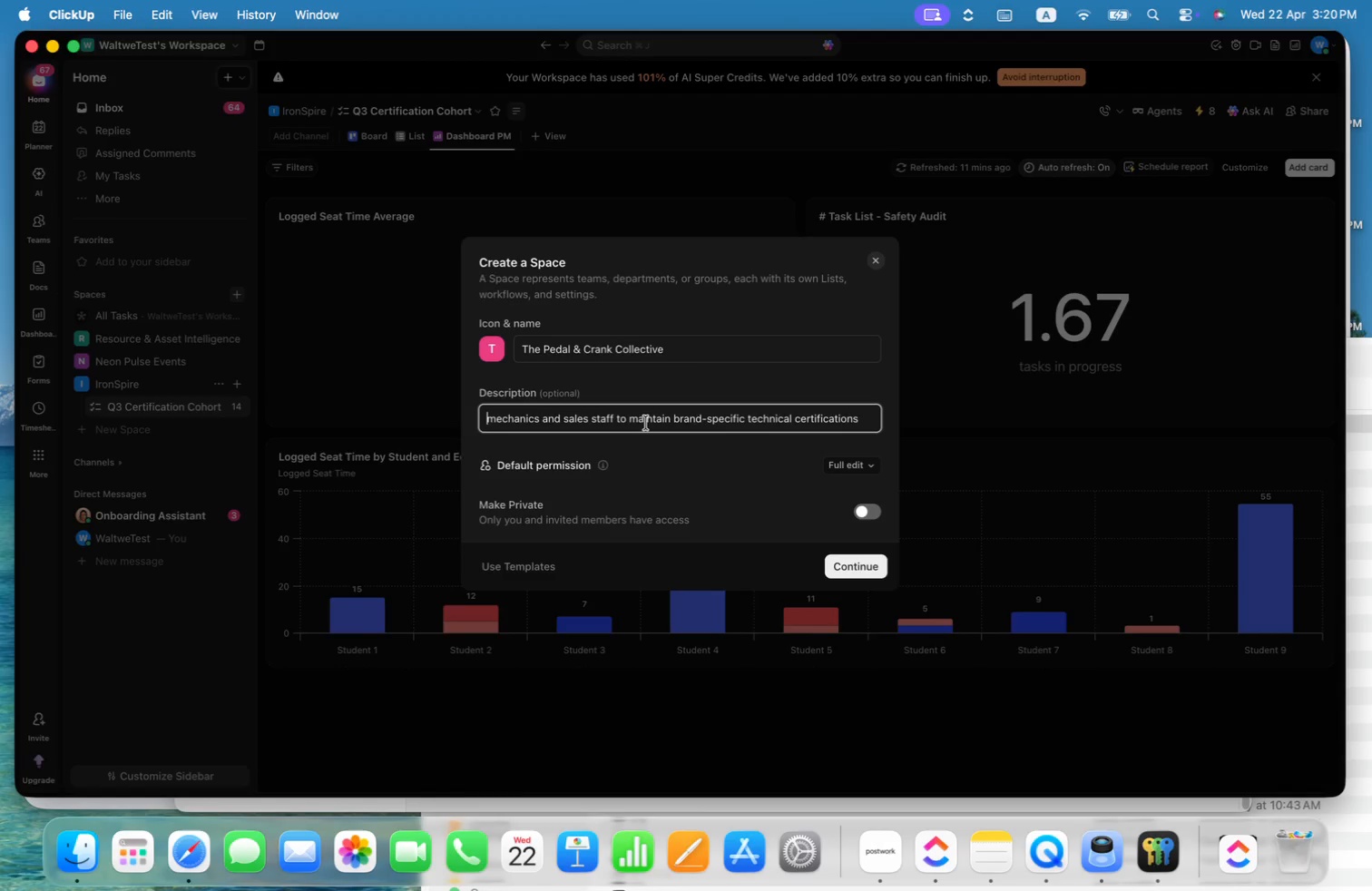 
key(Meta+ArrowLeft)
 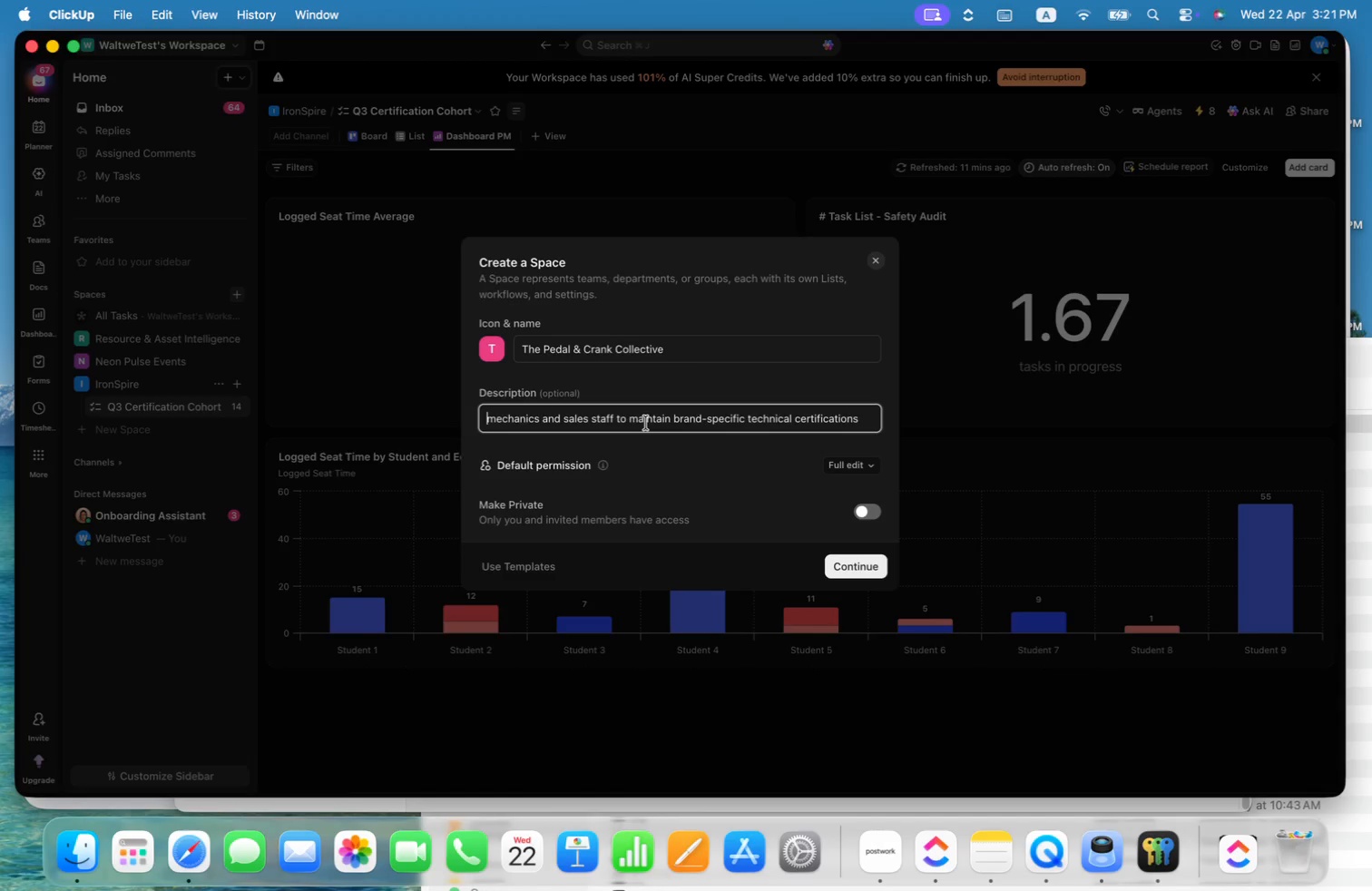 
type(COmapny related to )
 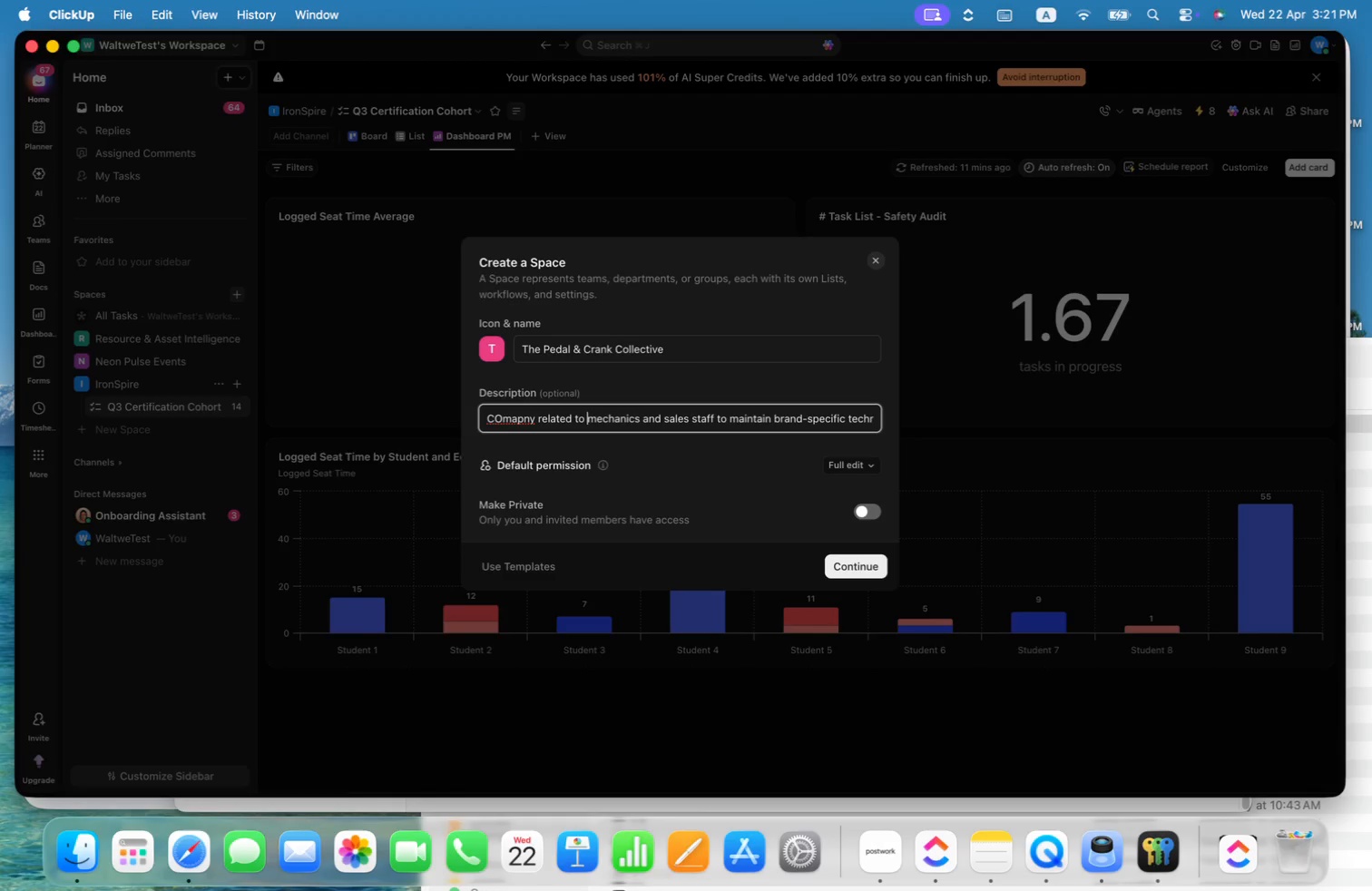 
key(Meta+CommandLeft)
 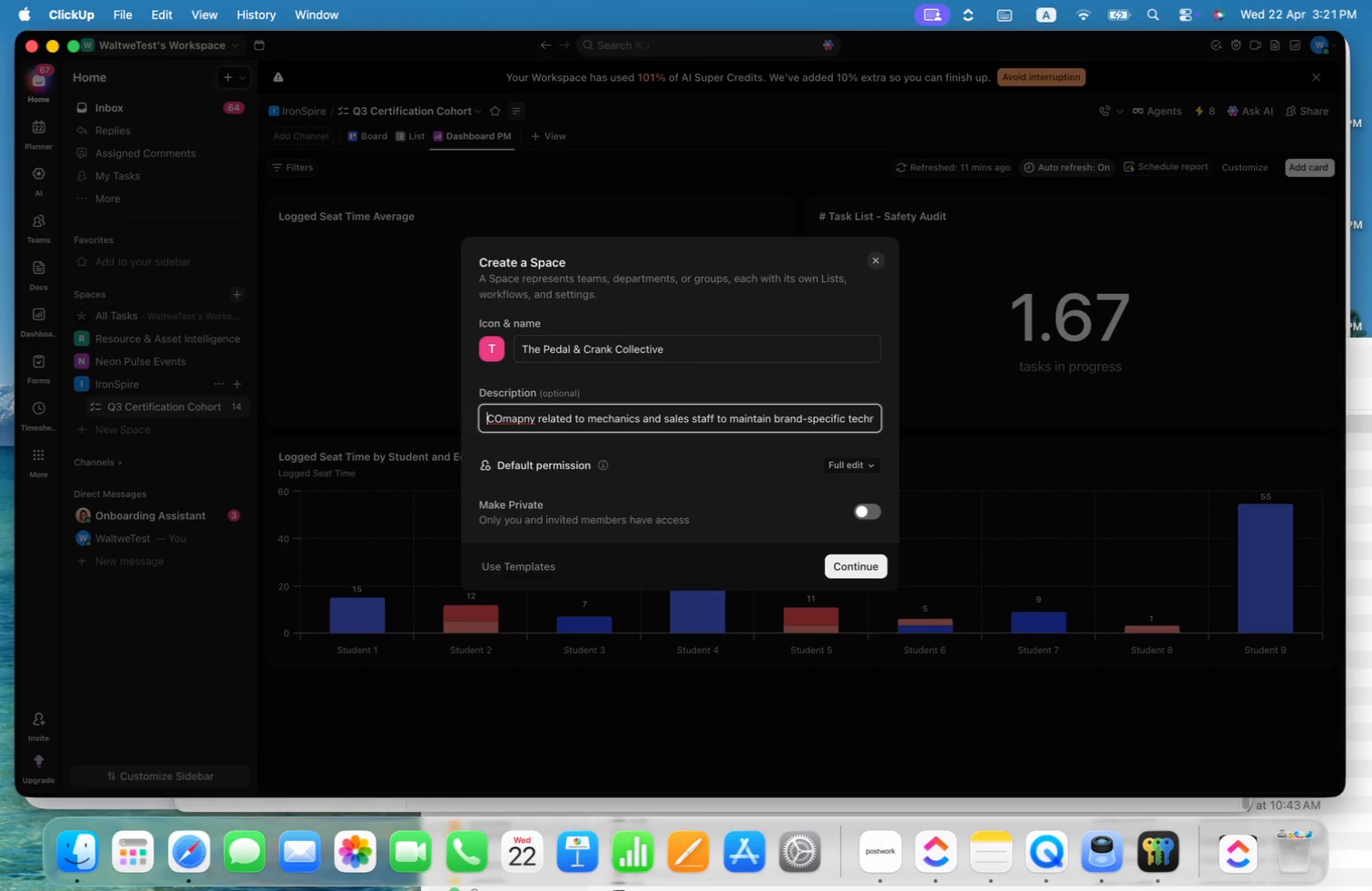 
key(Meta+ArrowUp)
 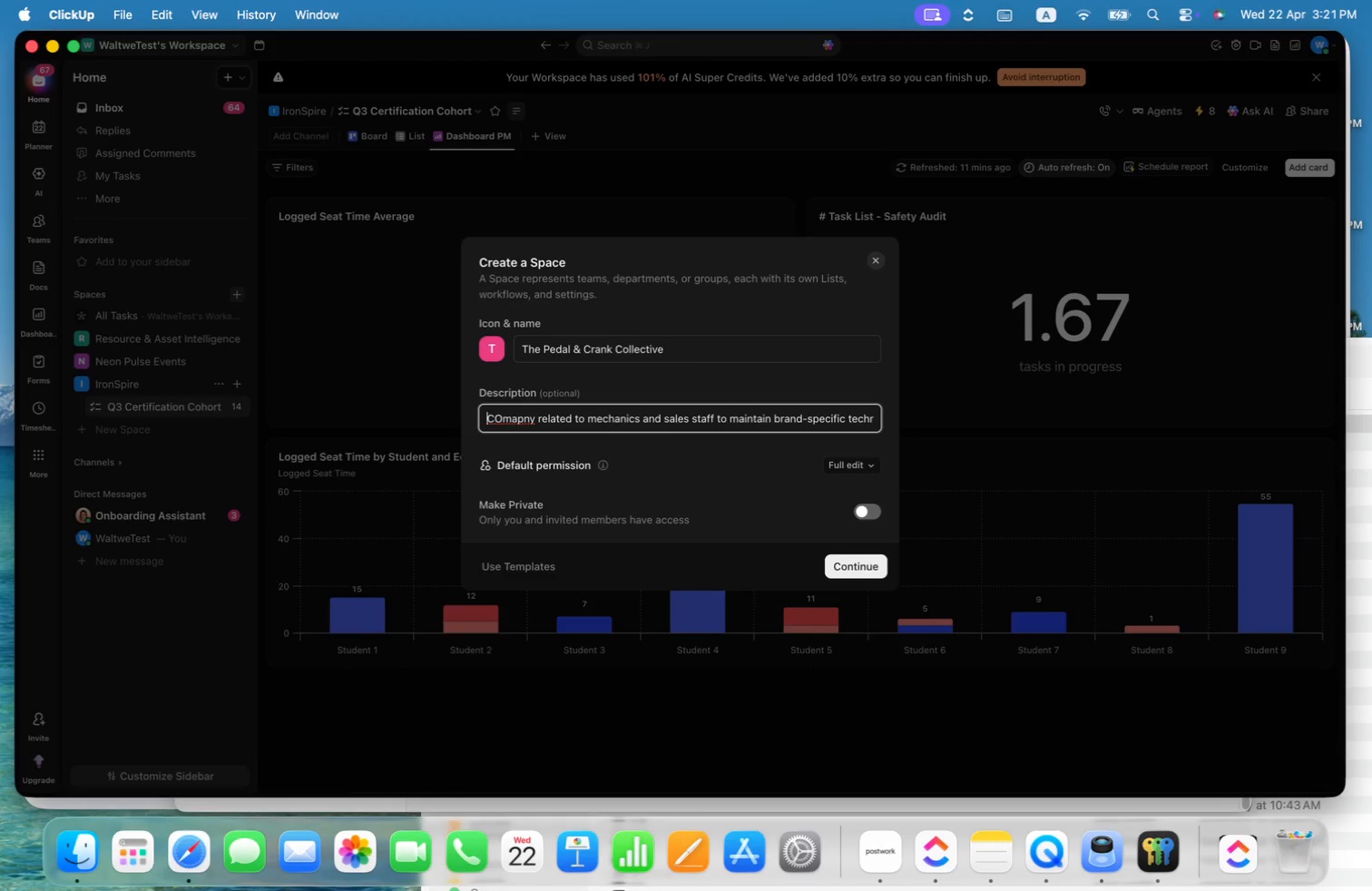 
key(Meta+ArrowLeft)
 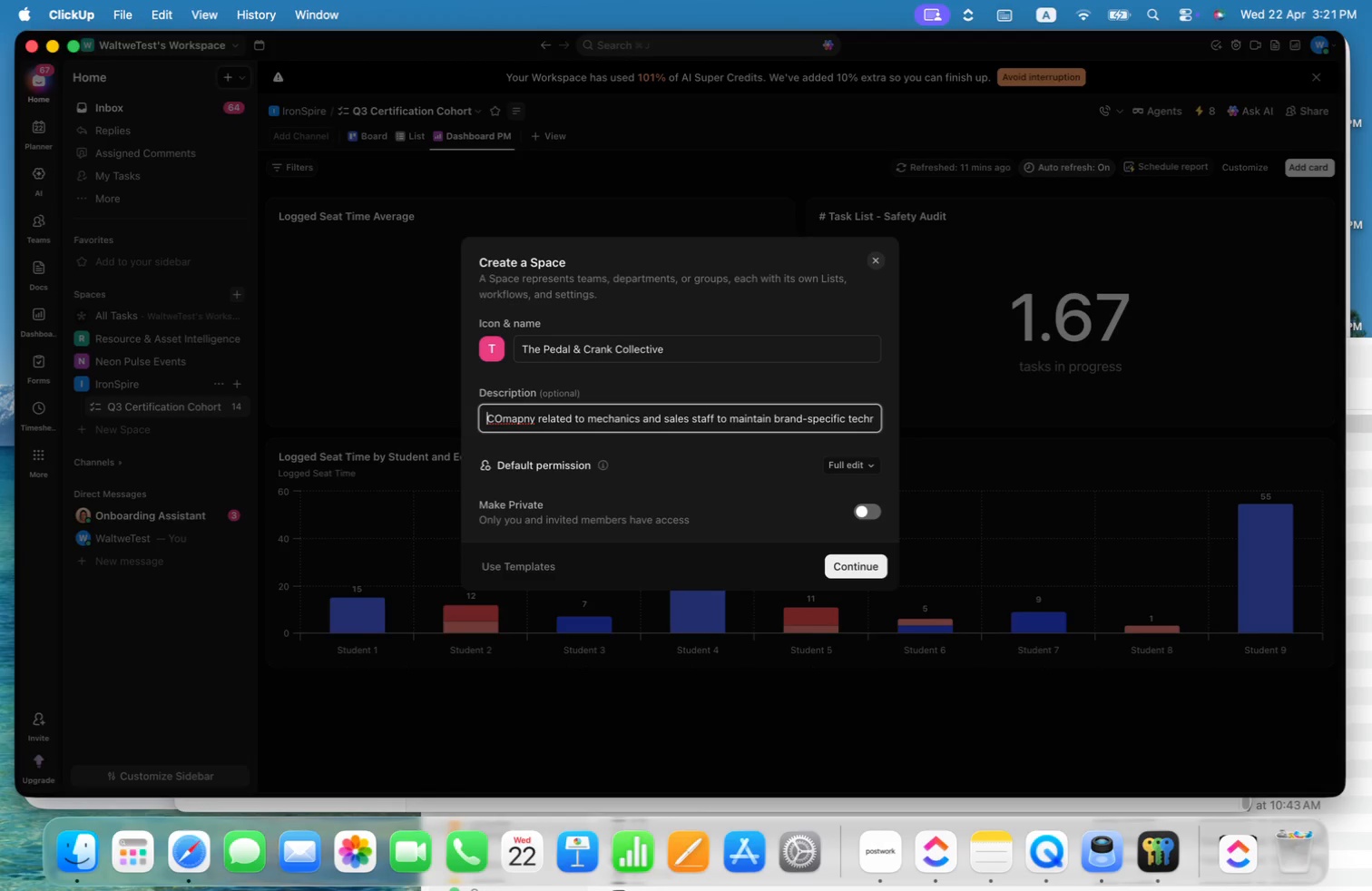 
key(ArrowRight)
 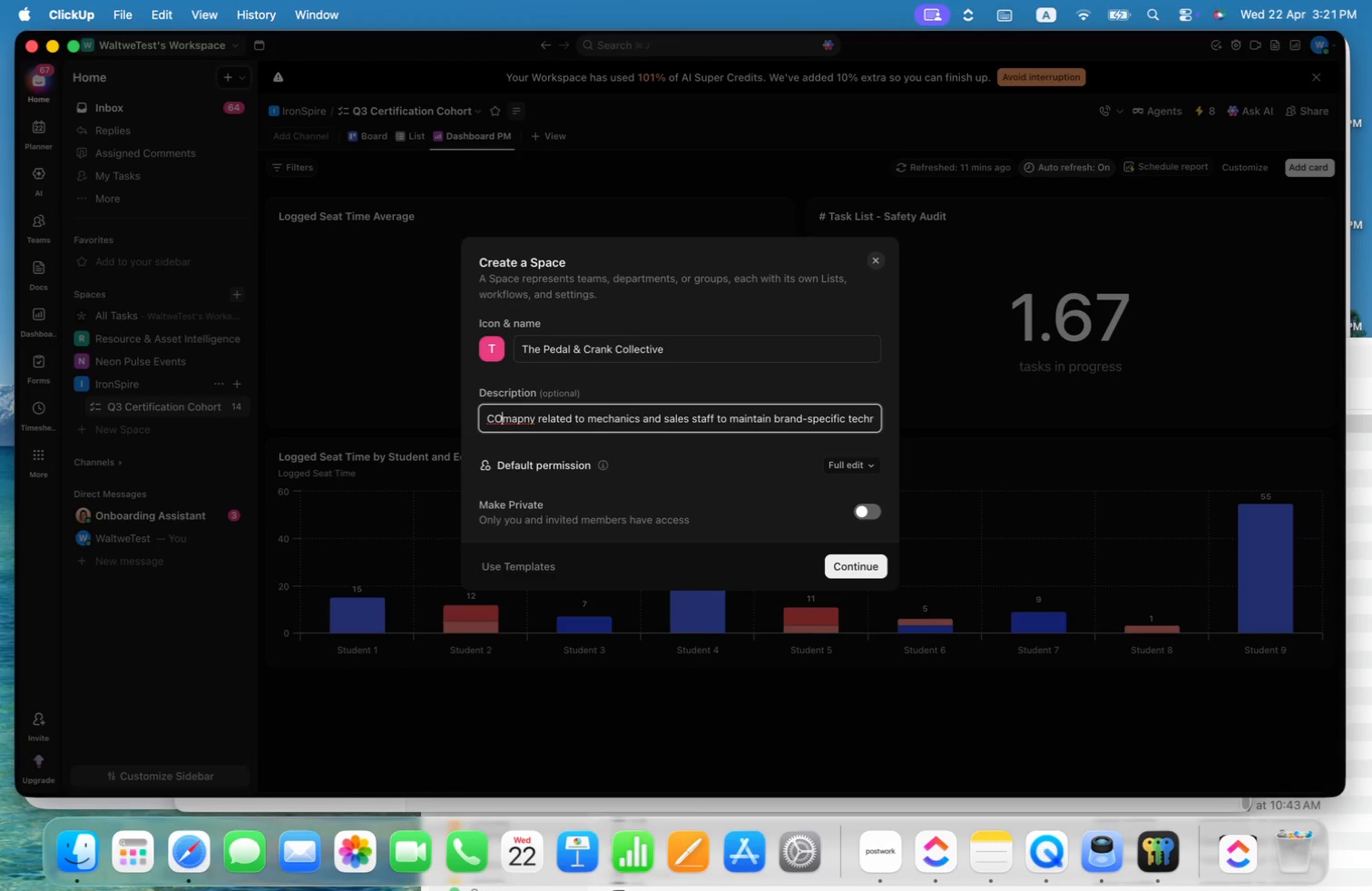 
key(ArrowRight)
 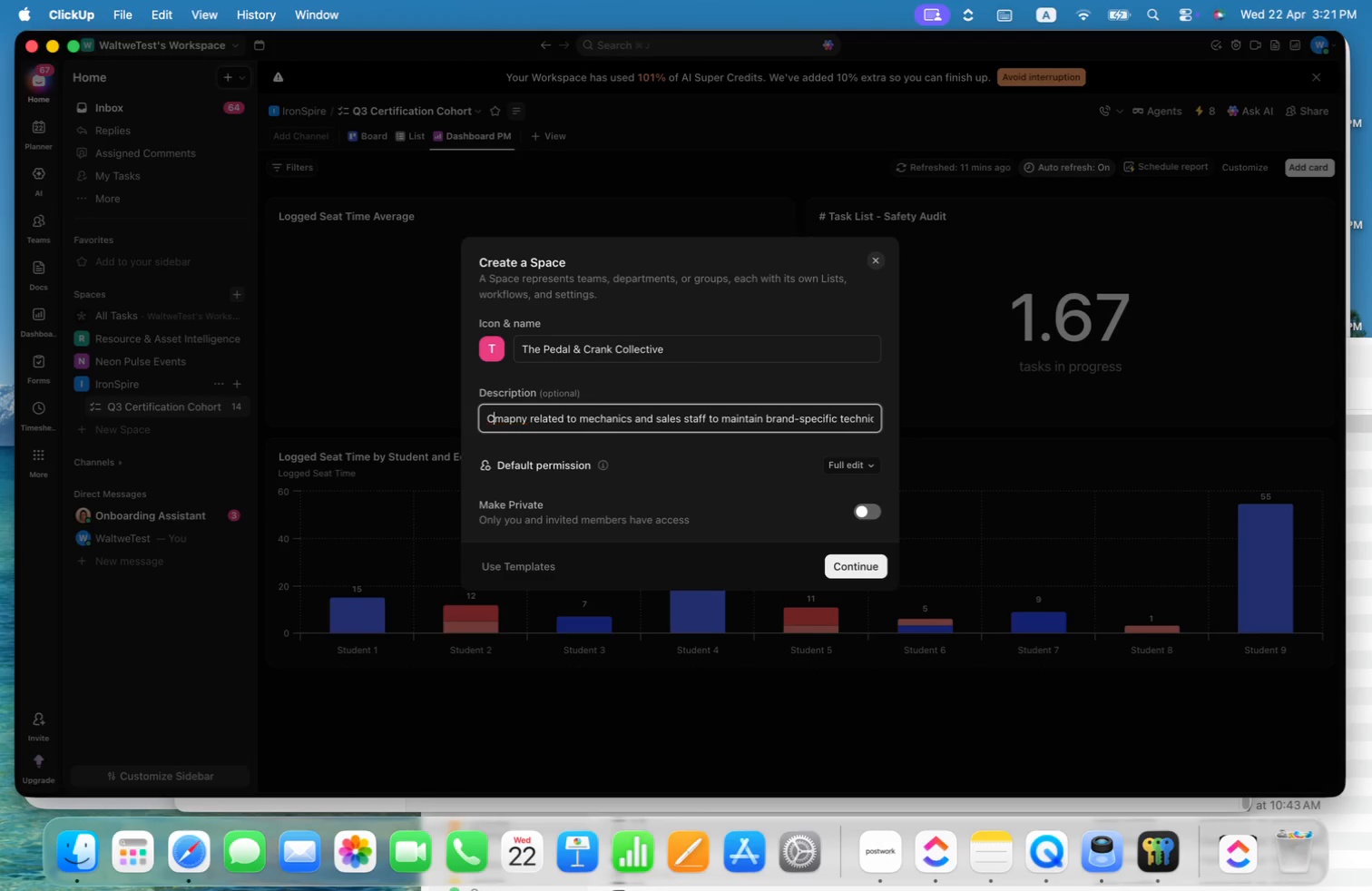 
key(Backspace)
 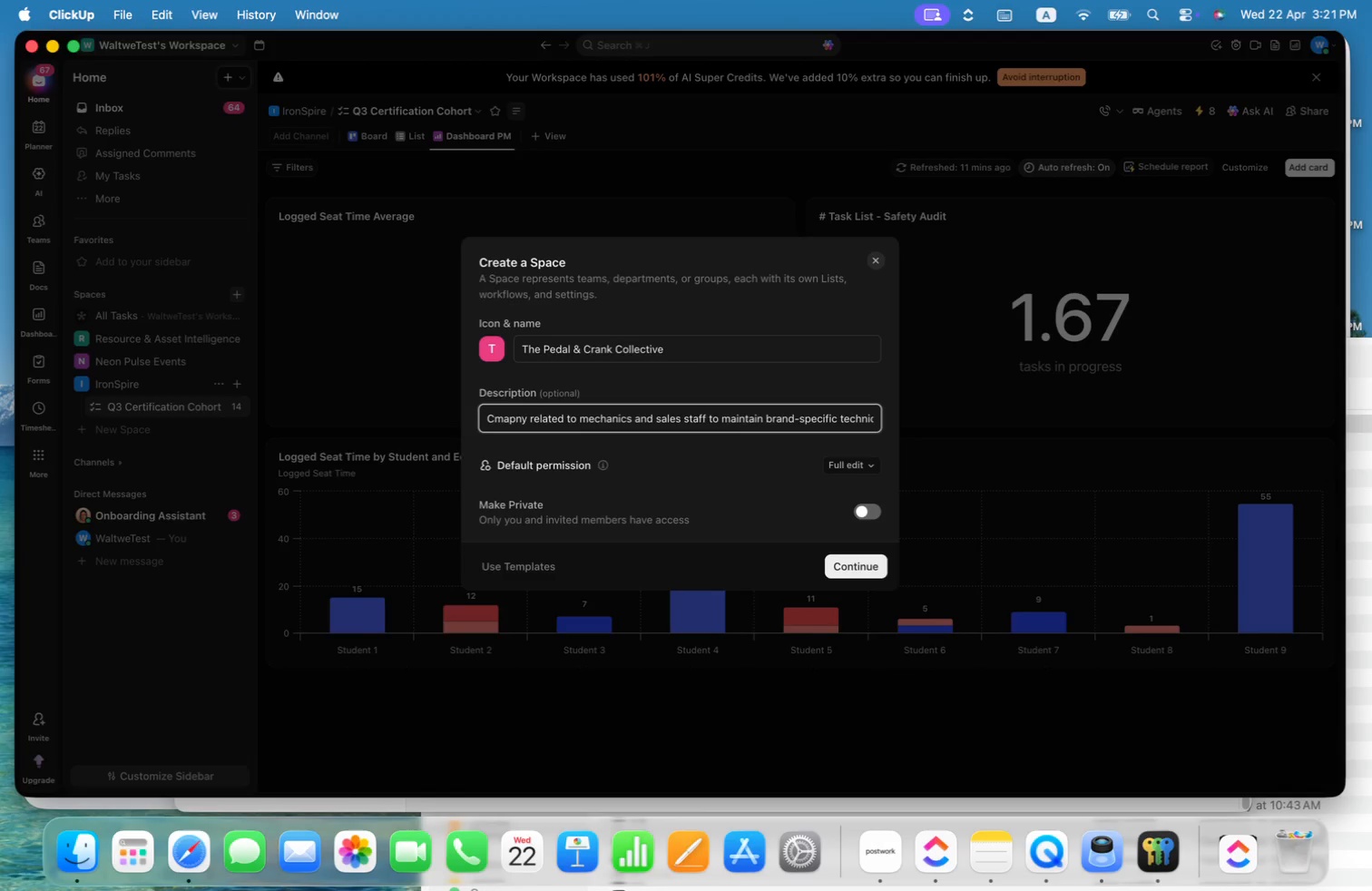 
key(O)
 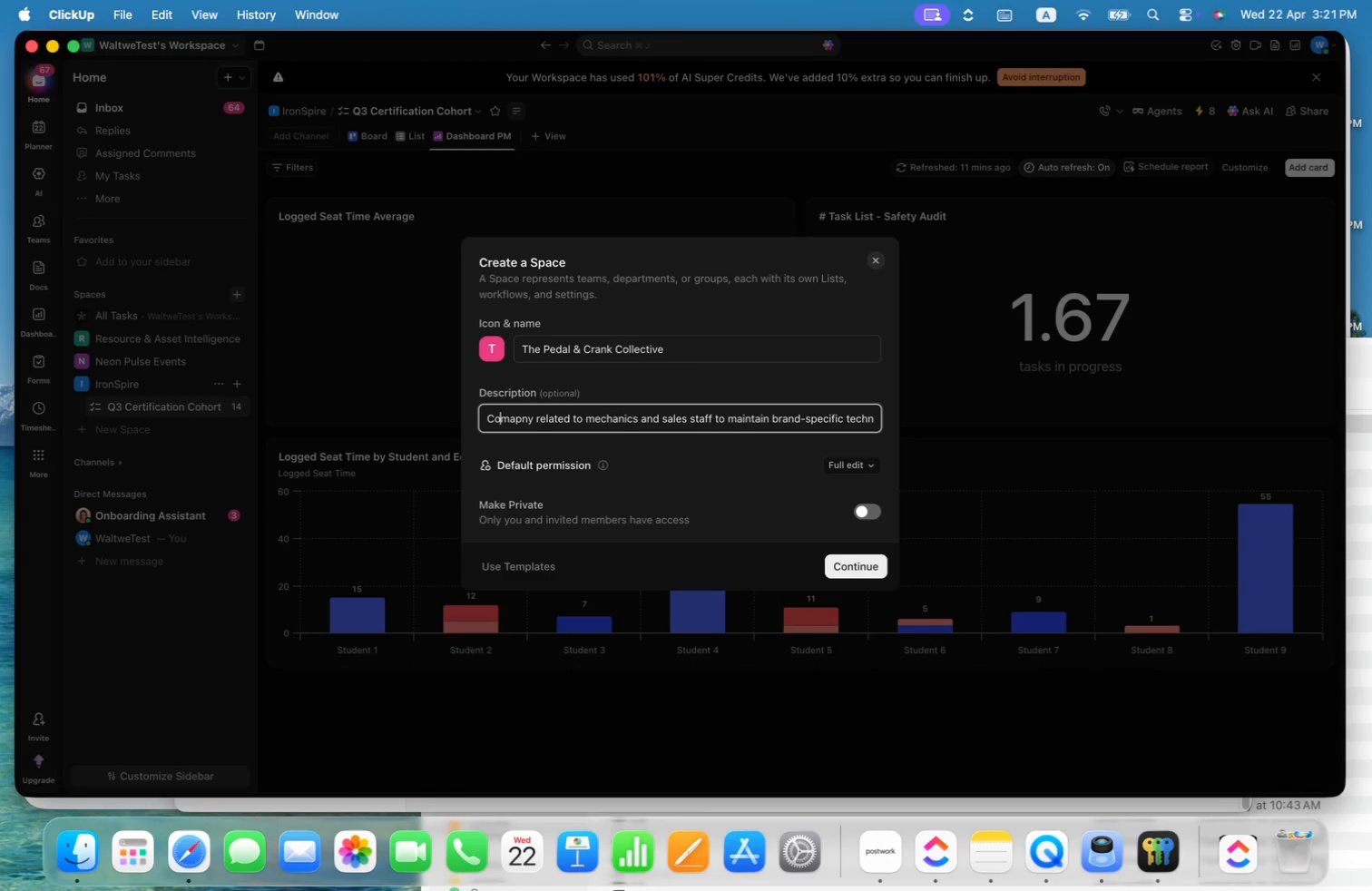 
hold_key(key=ArrowRight, duration=1.38)
 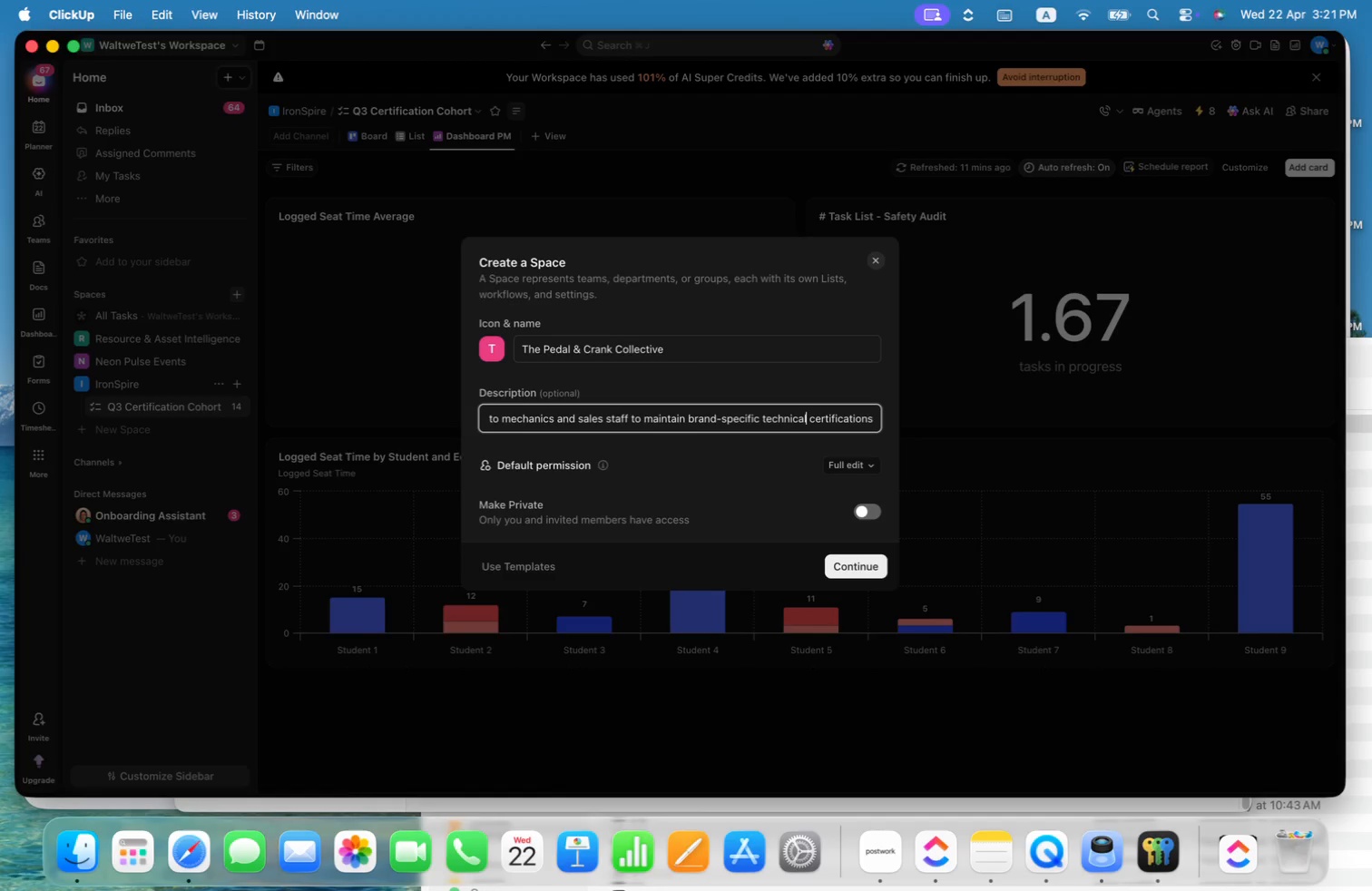 
key(Alt+ArrowRight)
 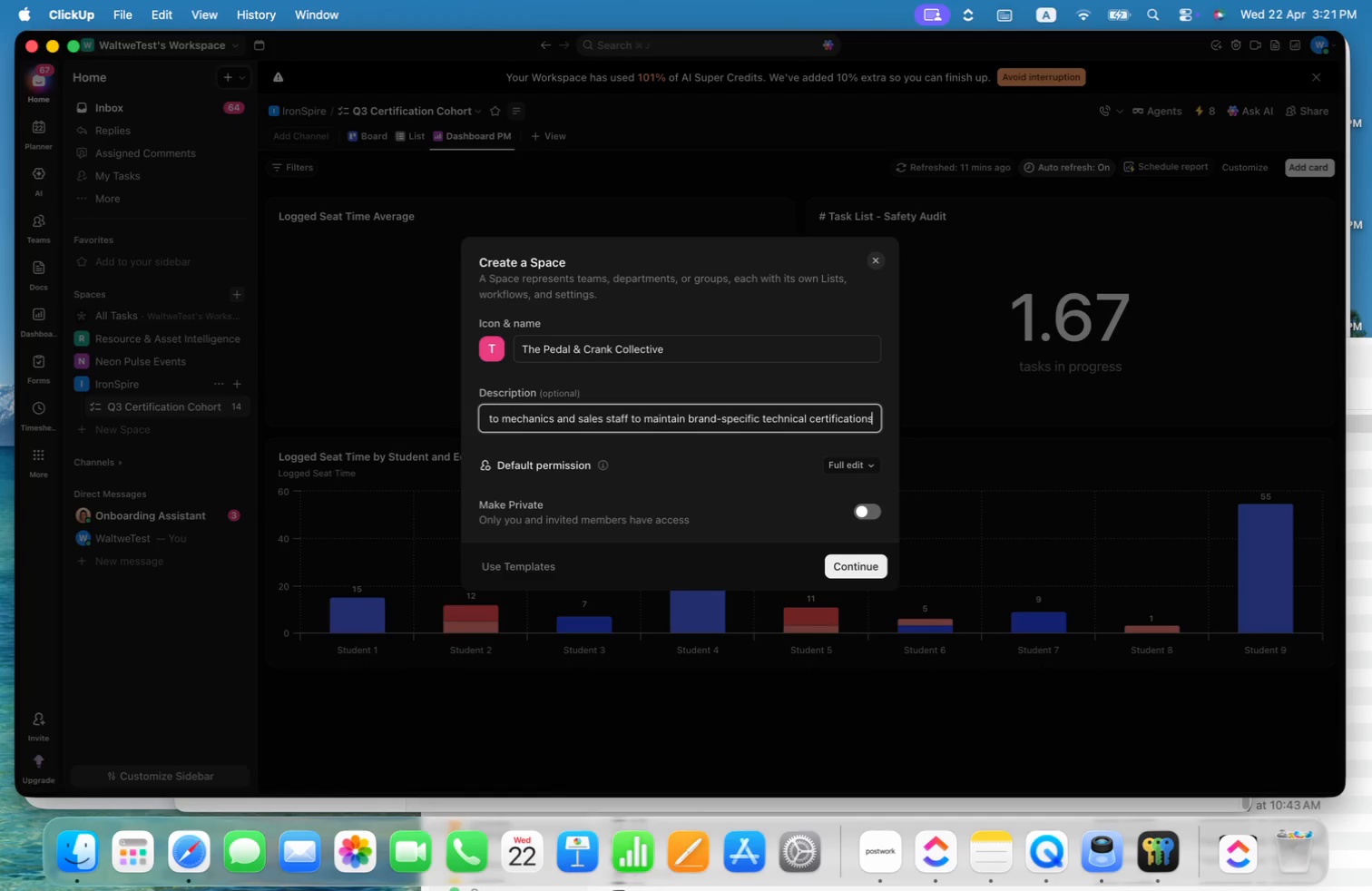 
key(Alt+ArrowRight)
 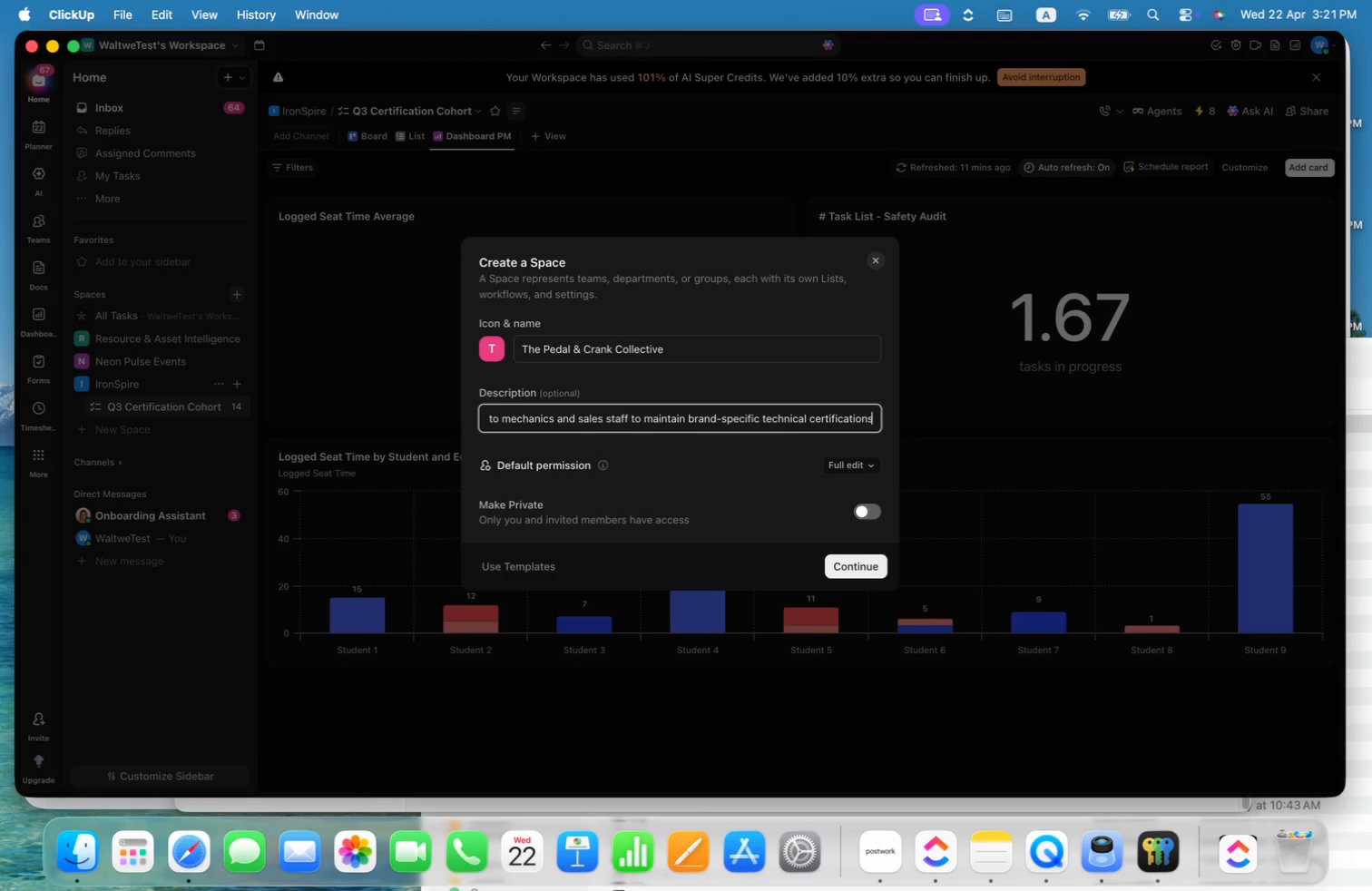 
key(Alt+ArrowRight)
 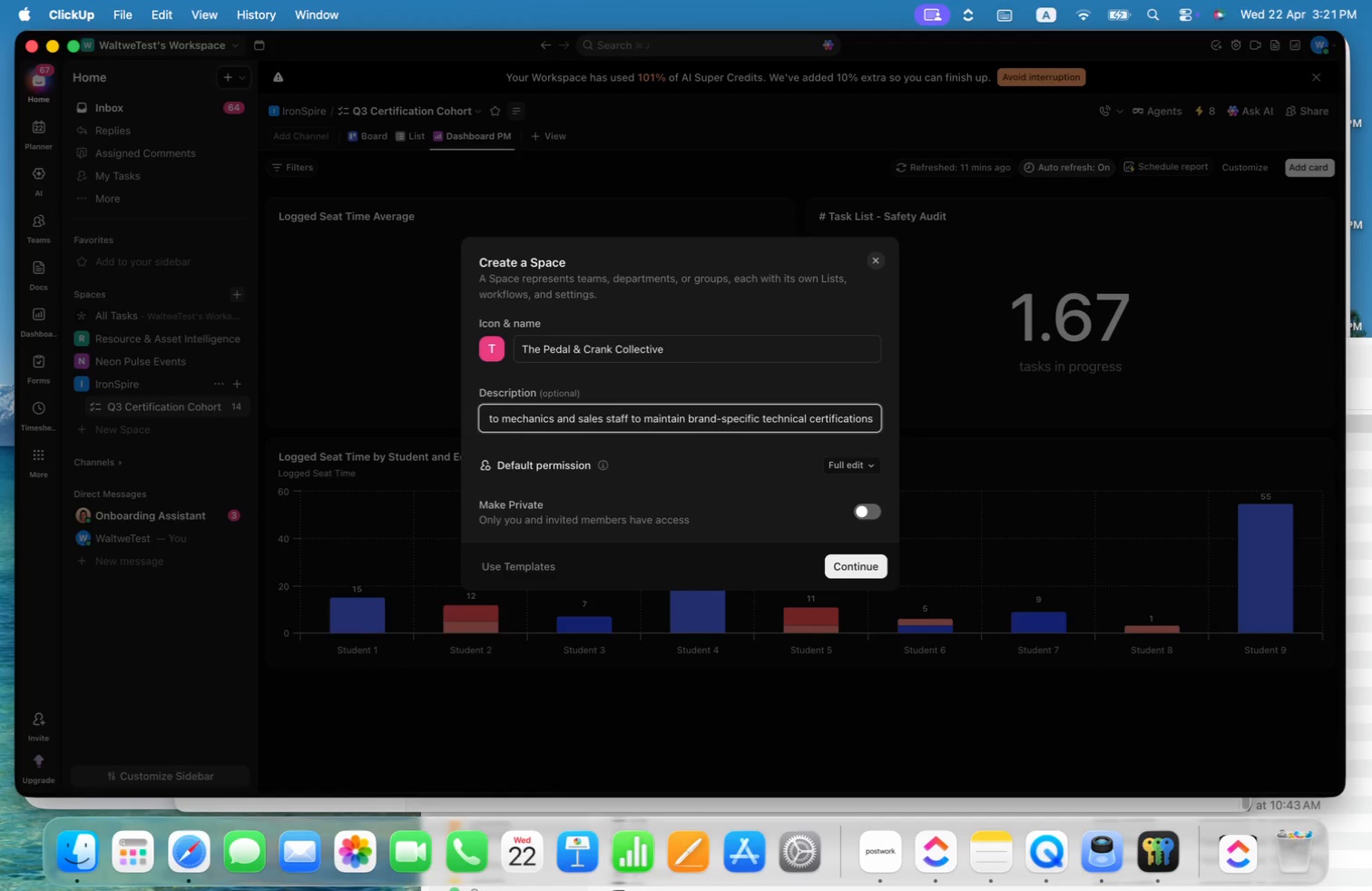 
key(Alt+ArrowRight)
 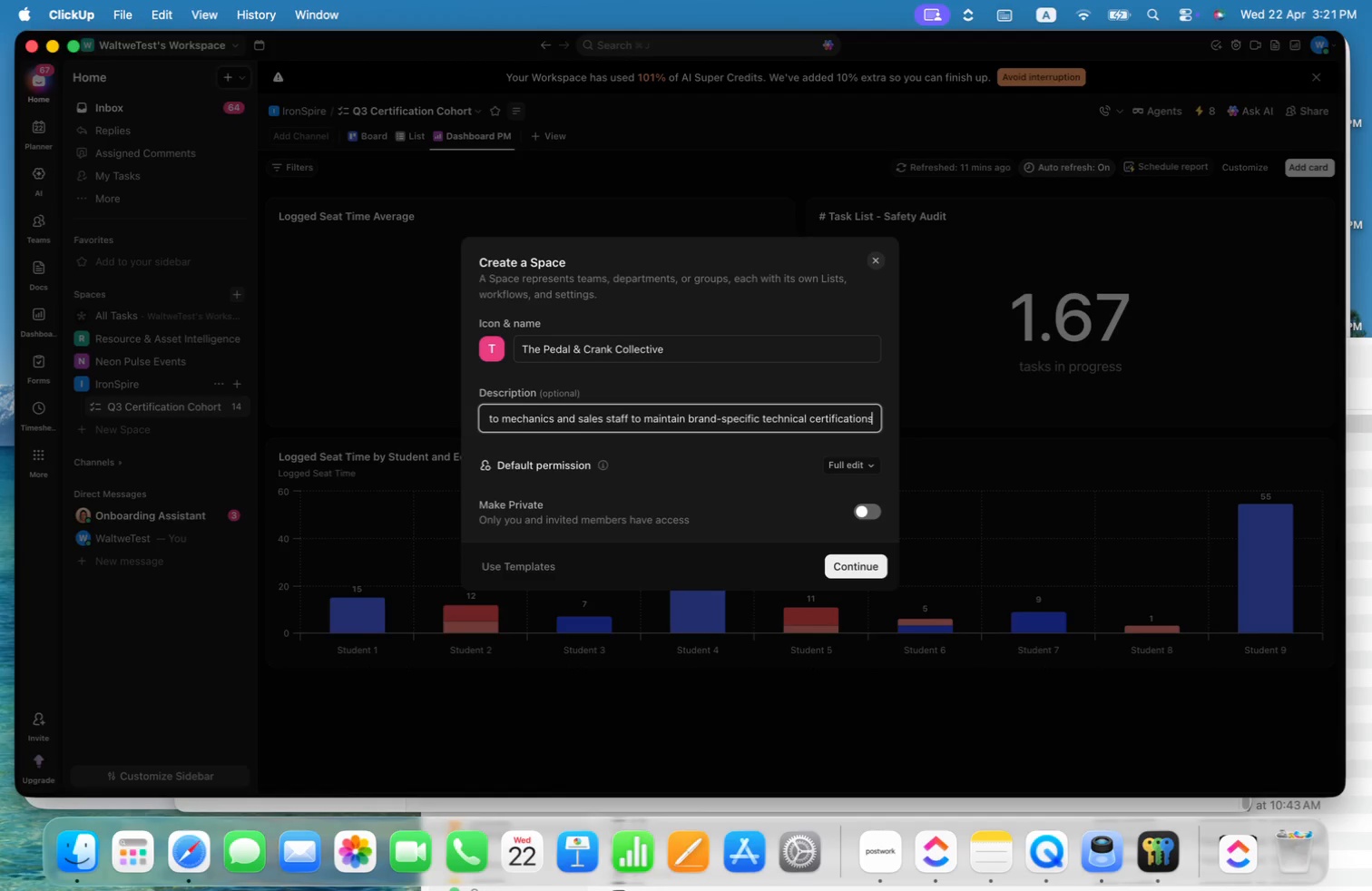 
key(Period)
 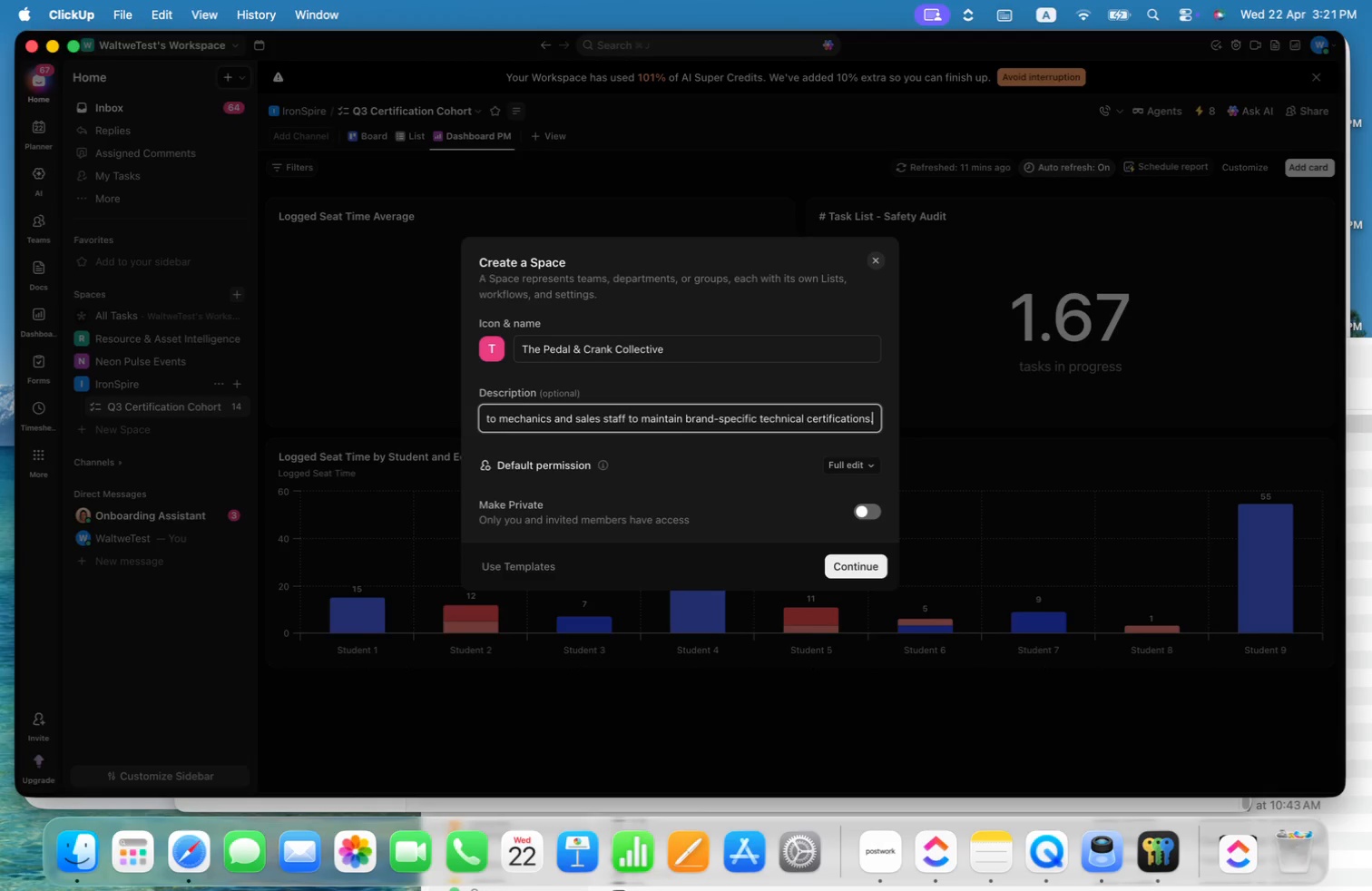 
key(Meta+ArrowLeft)
 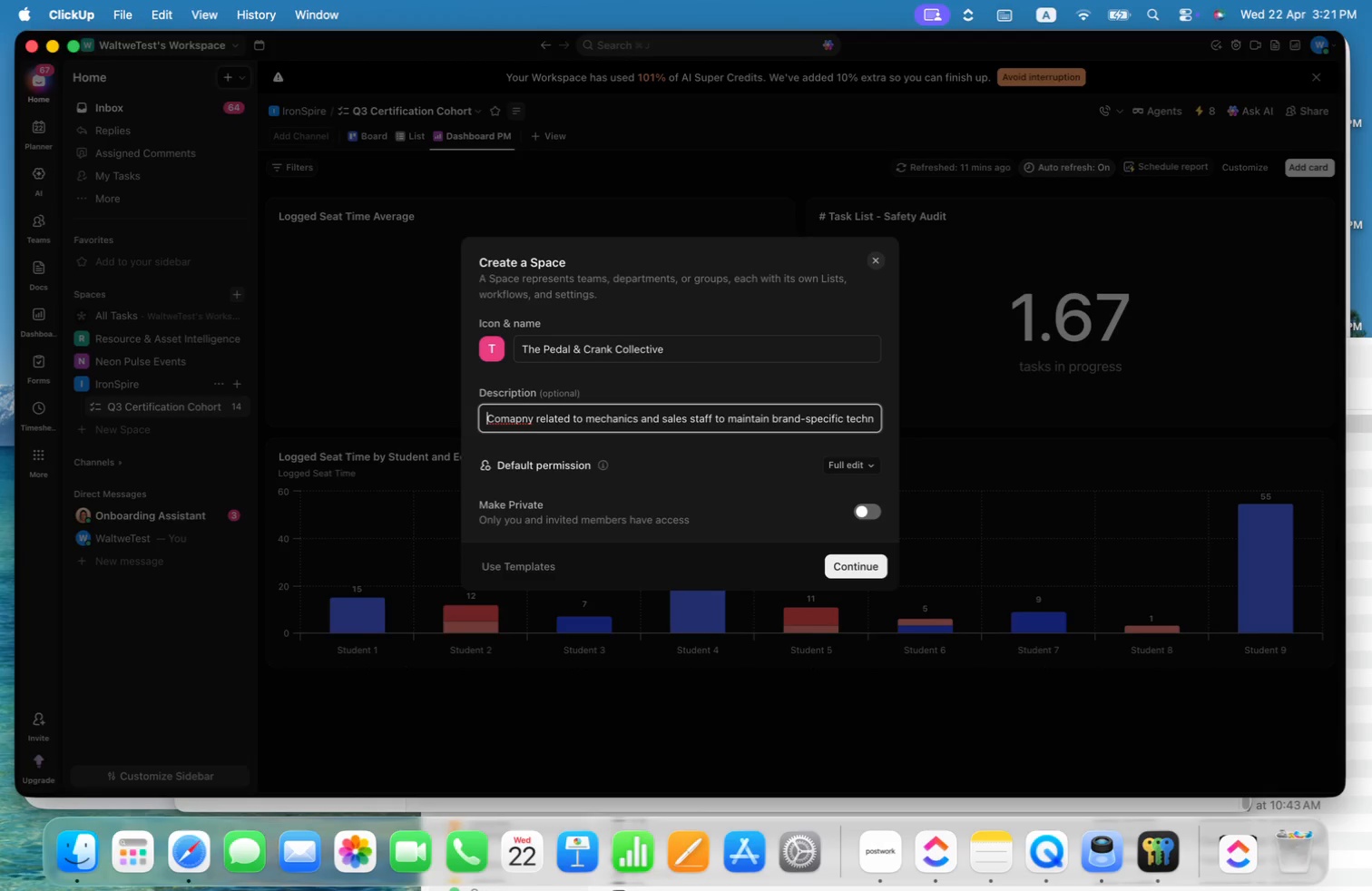 
key(Meta+ArrowUp)
 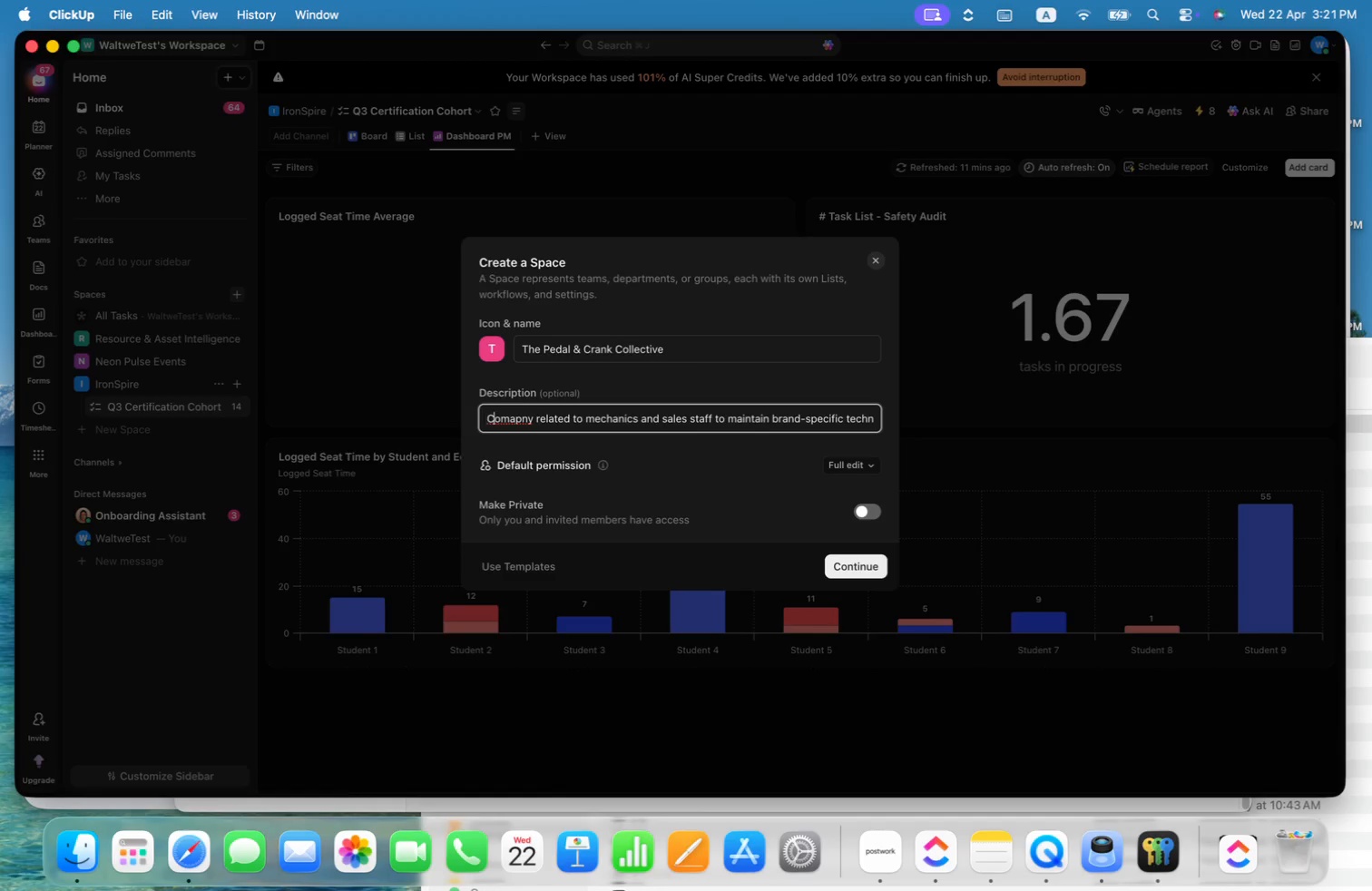 
key(ArrowRight)
 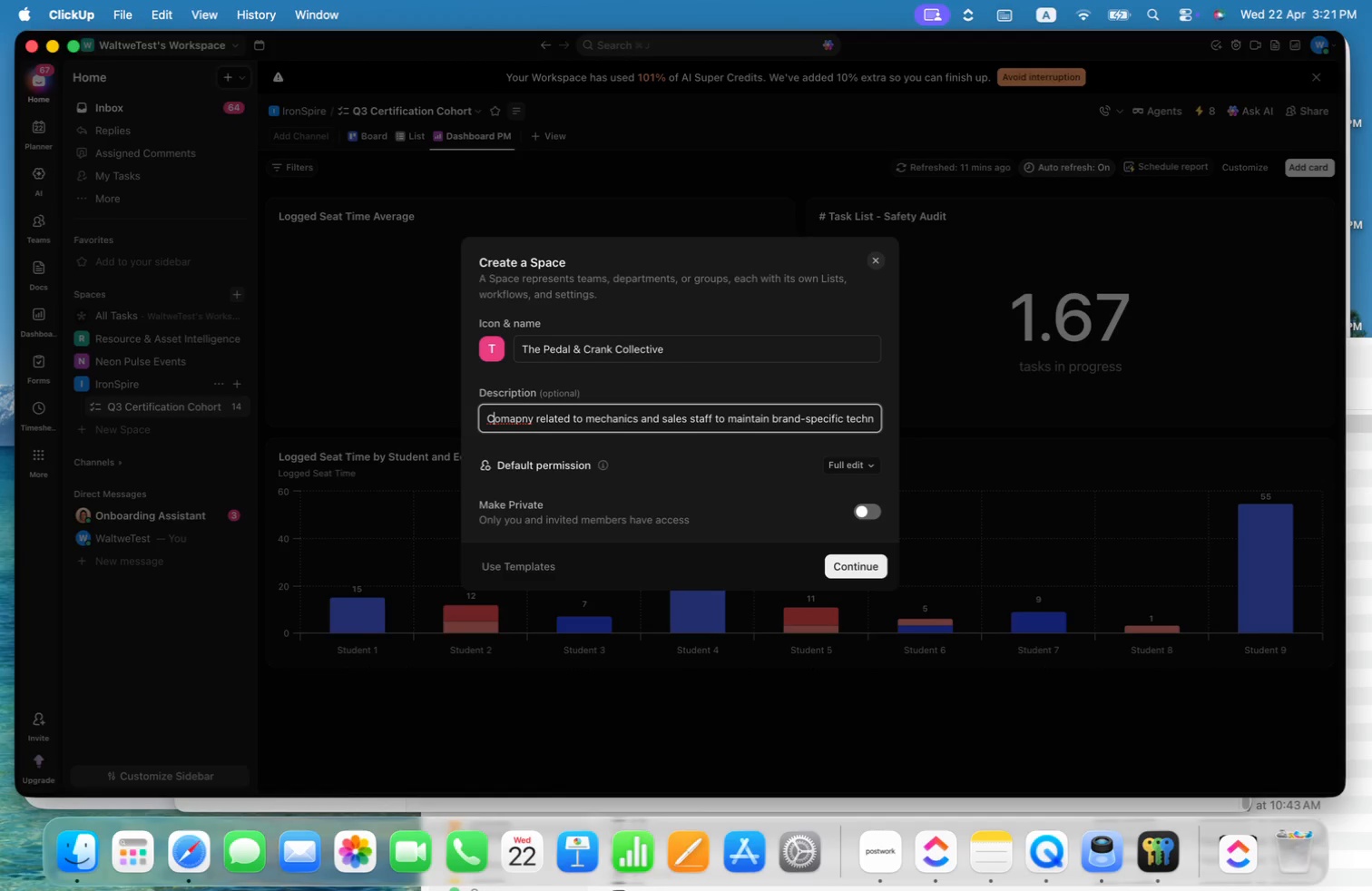 
key(Alt+OptionLeft)
 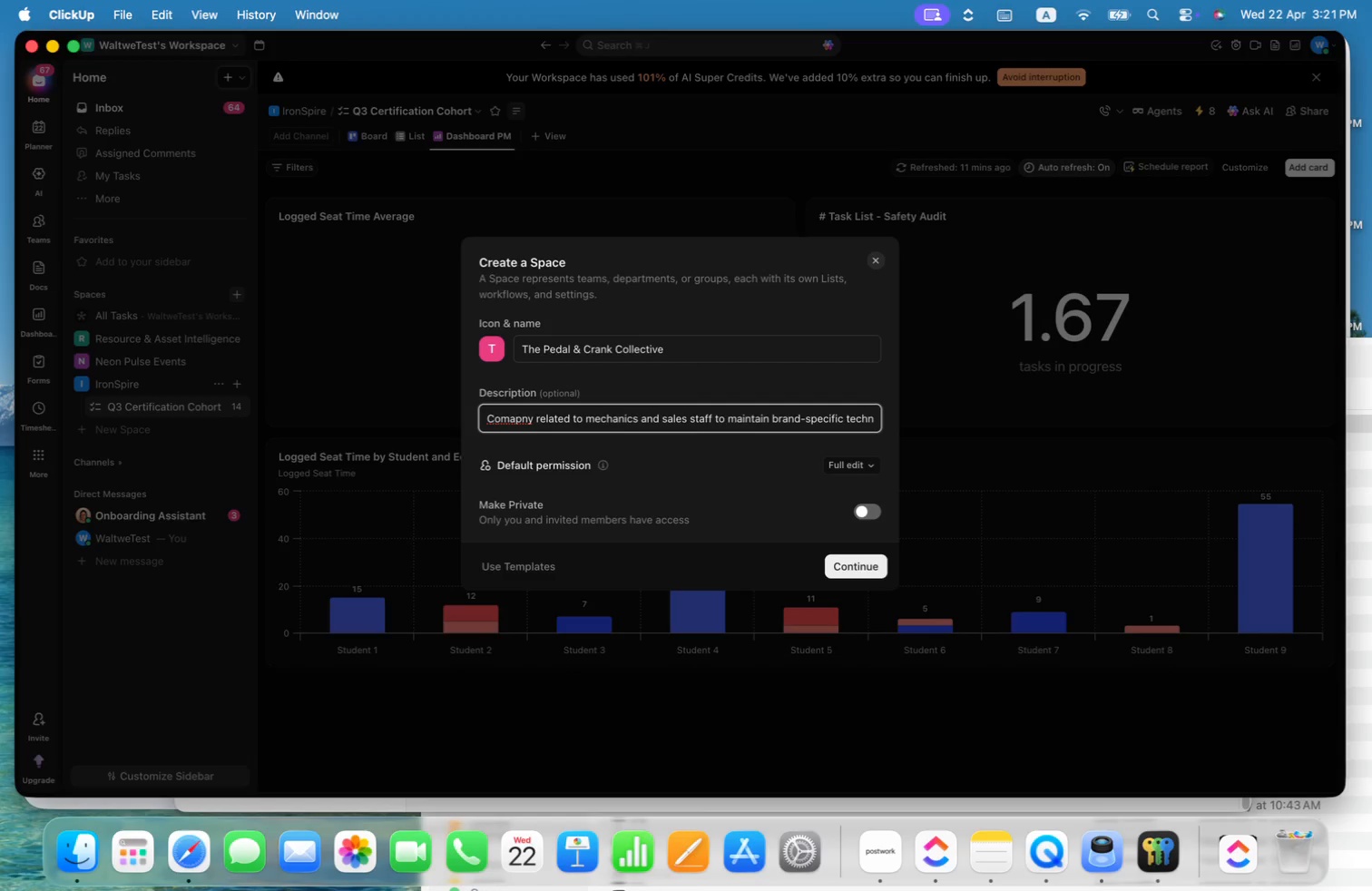 
key(ArrowRight)
 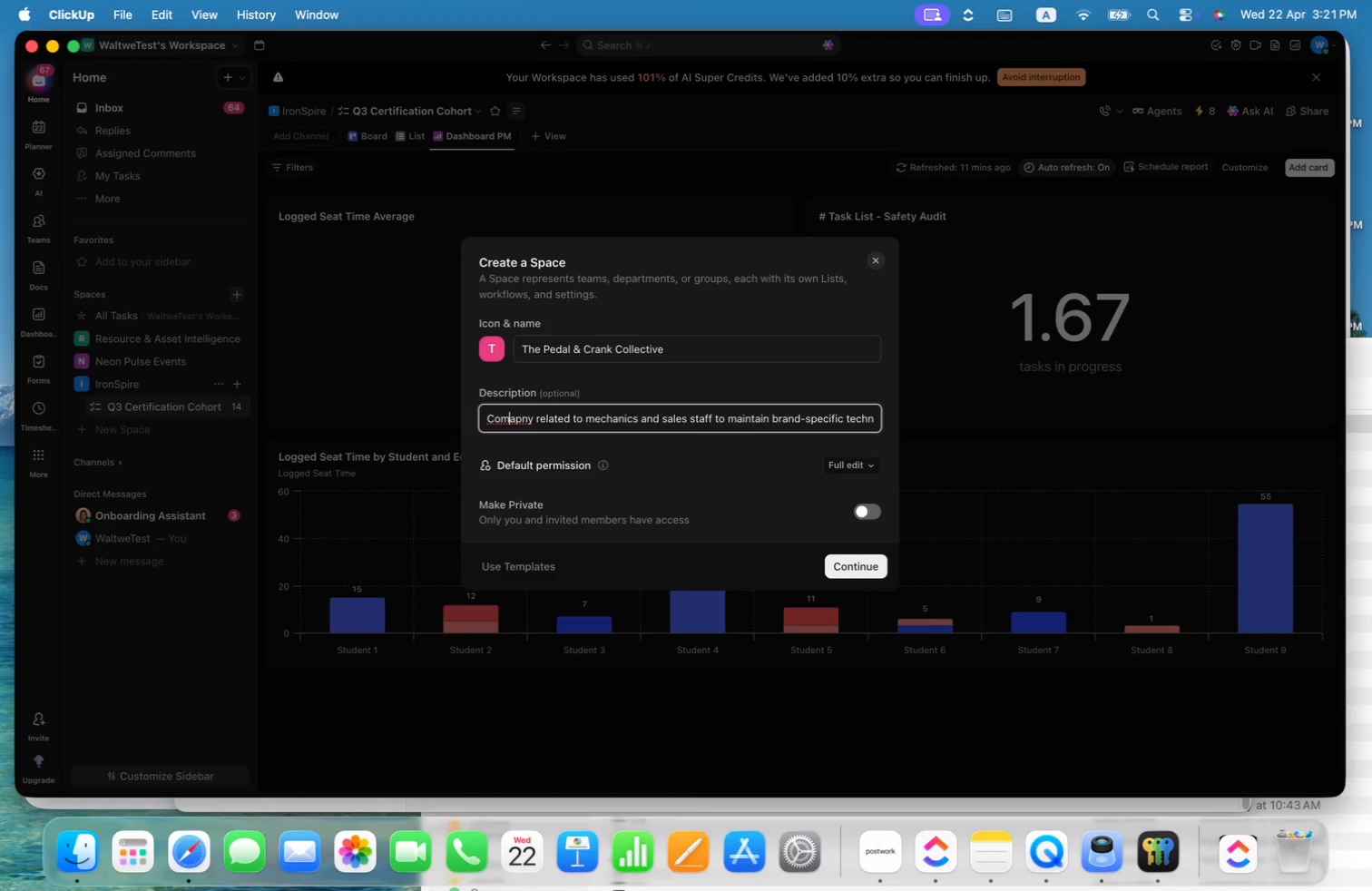 
key(ArrowRight)
 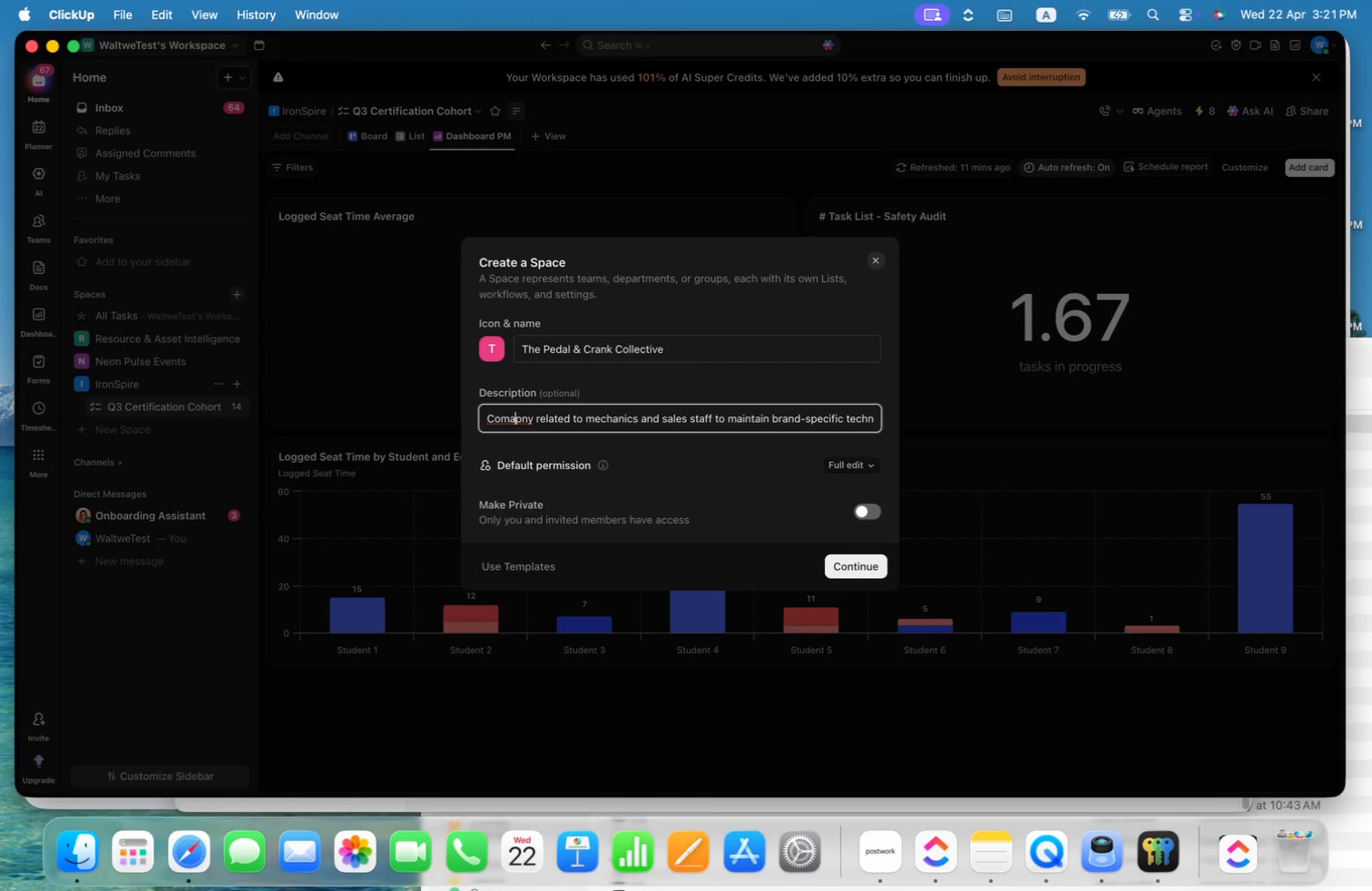 
key(ArrowRight)
 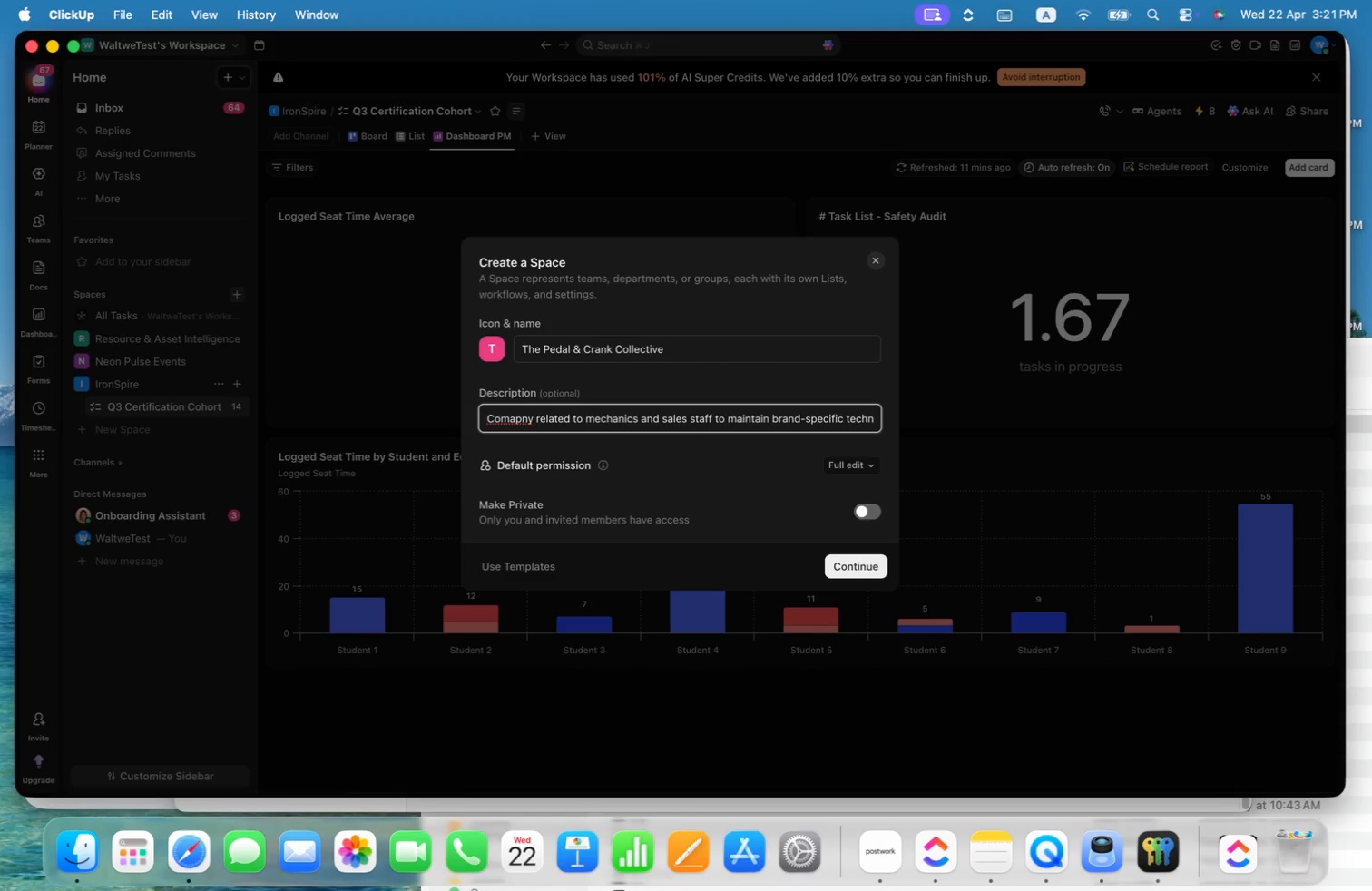 
key(Backspace)
 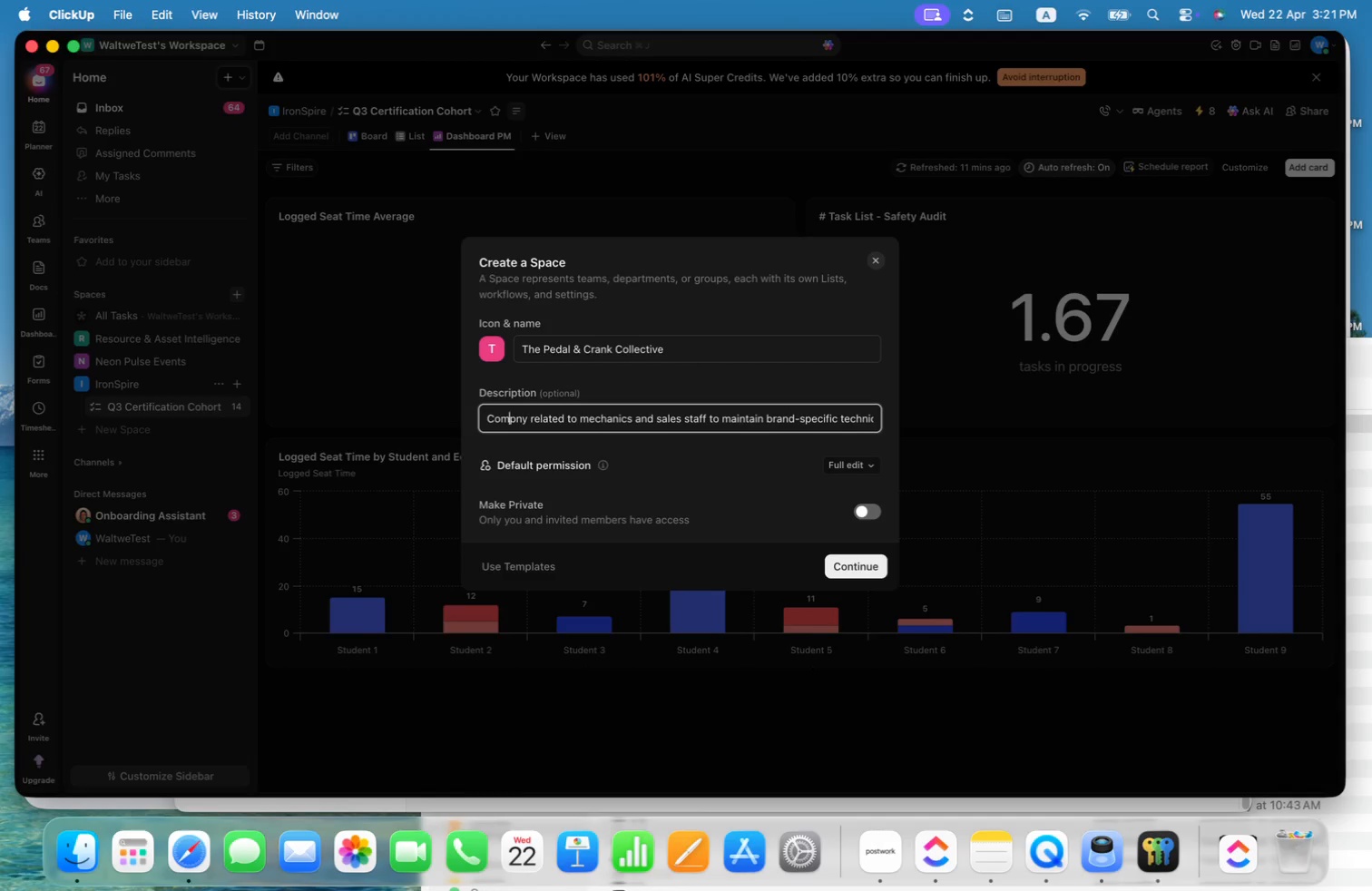 
key(ArrowRight)
 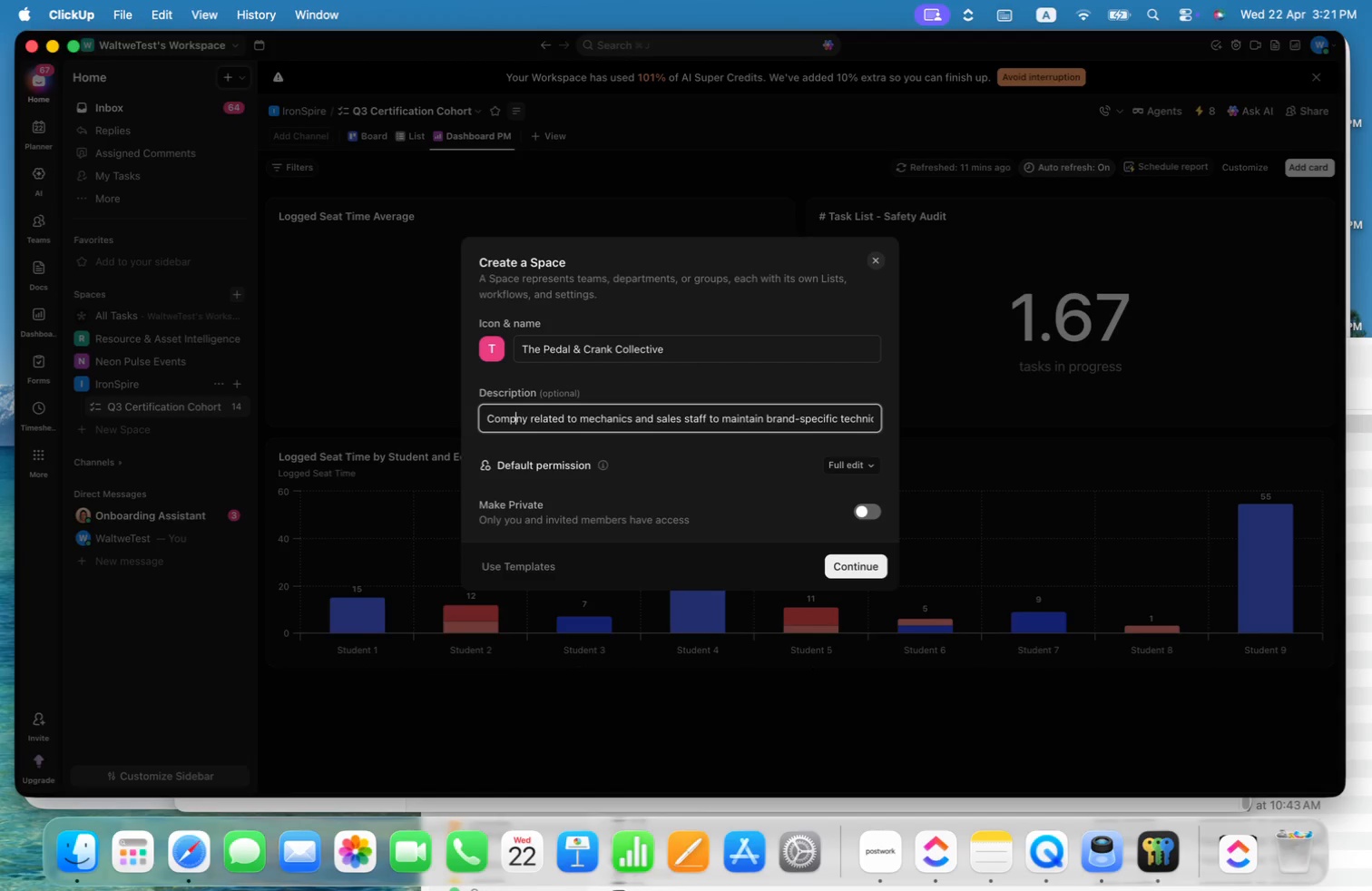 
key(A)
 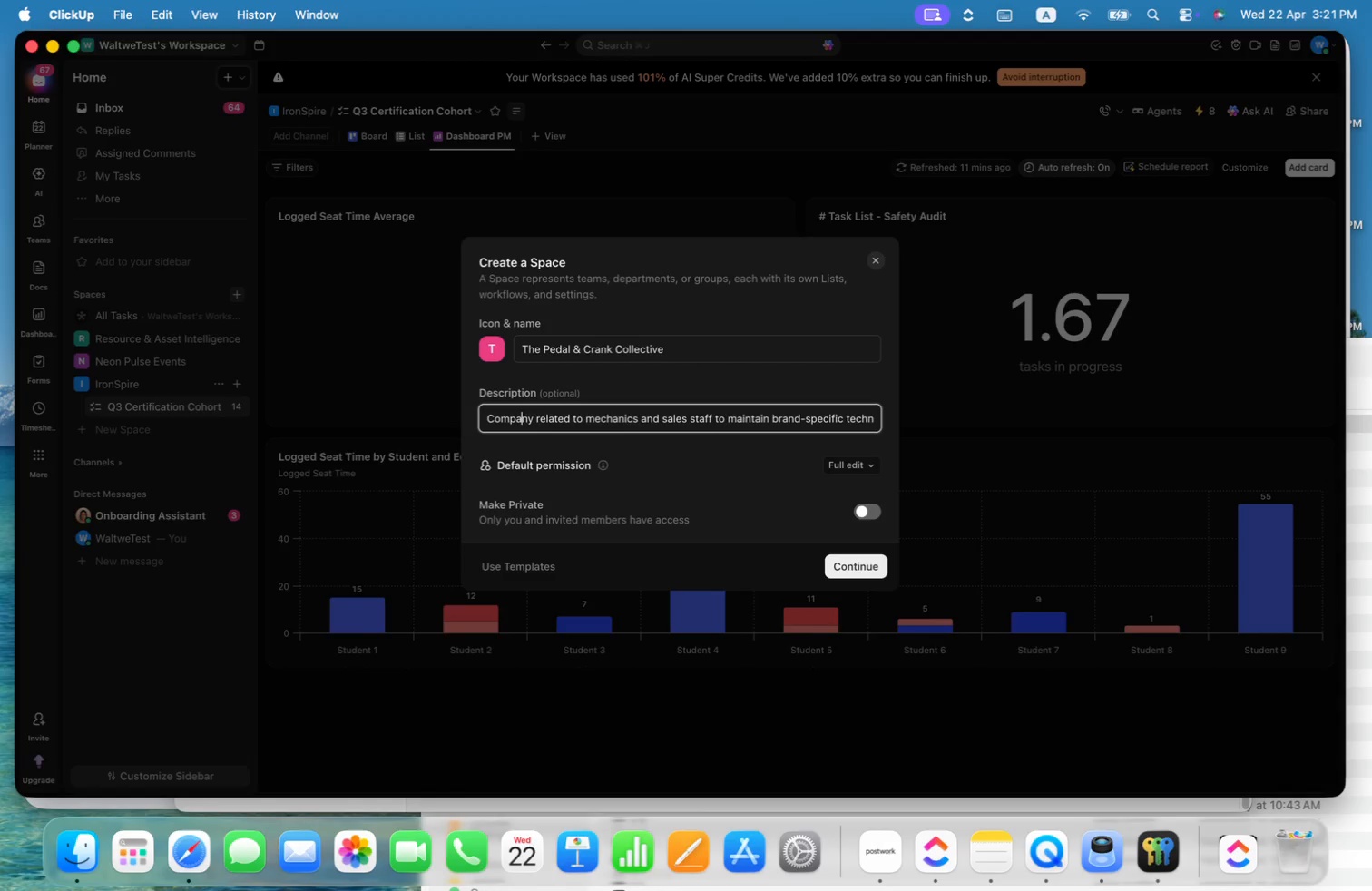 
key(Meta+CommandLeft)
 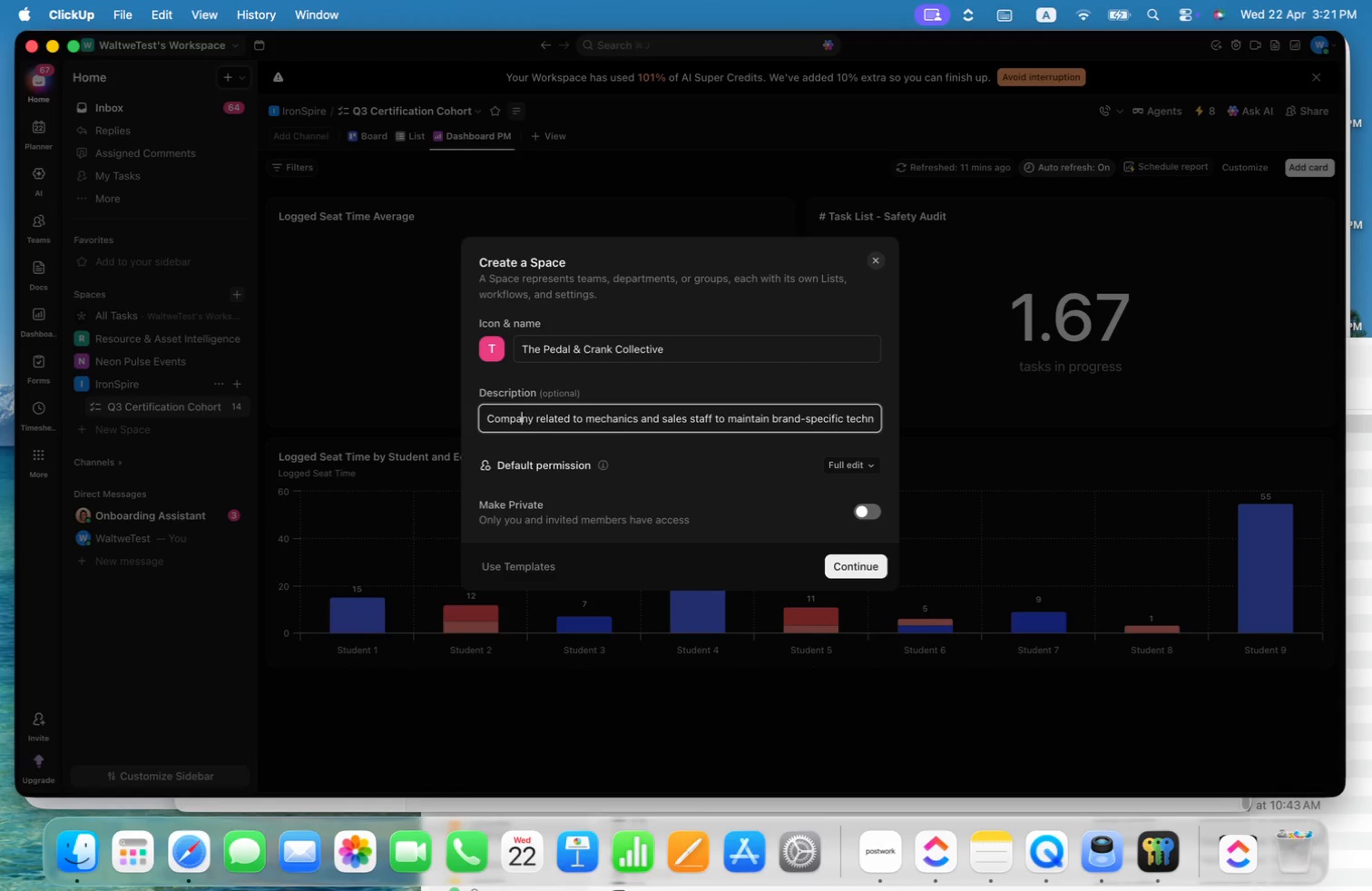 
key(Meta+ArrowRight)
 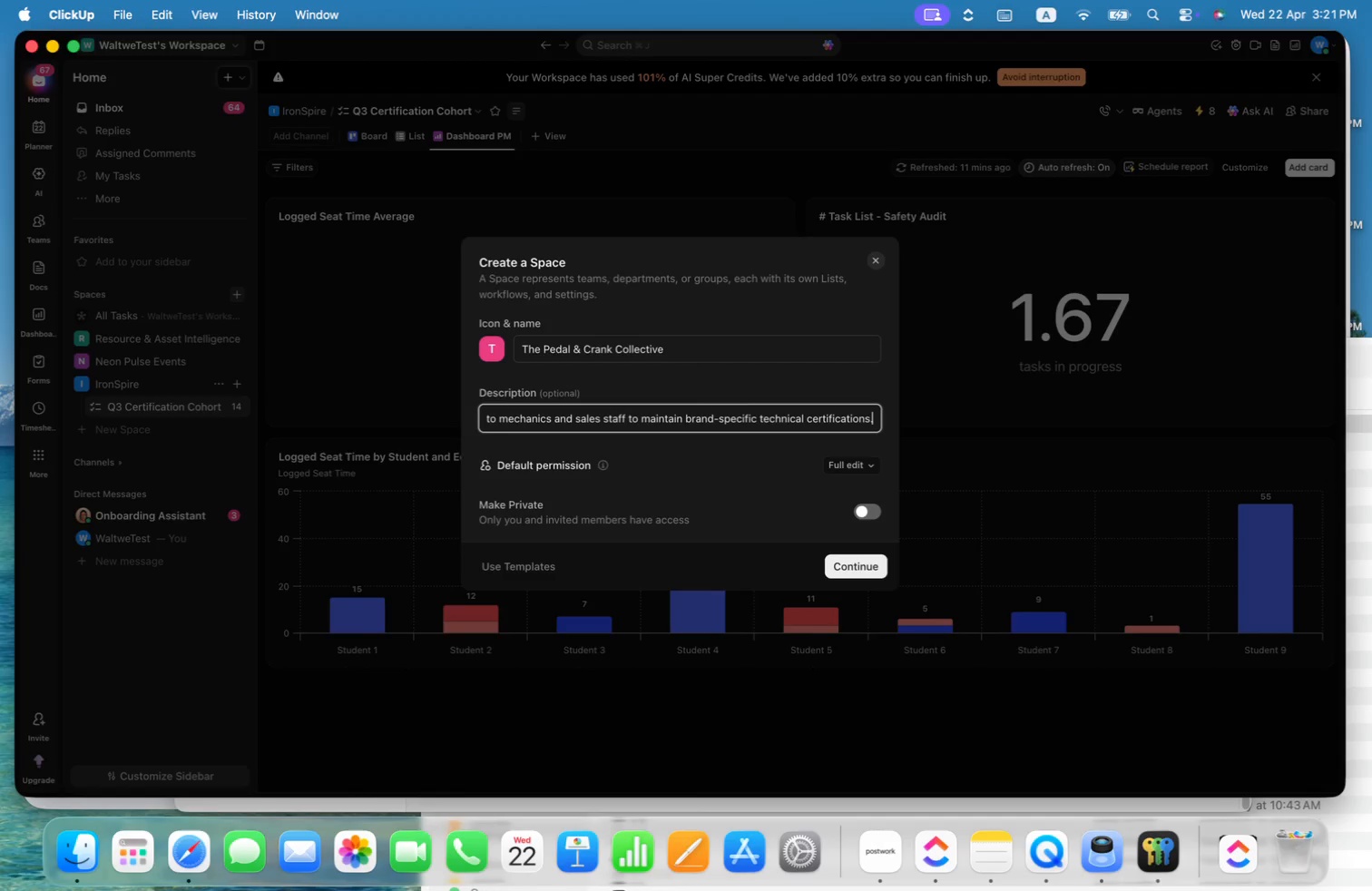 
key(Meta+ArrowDown)
 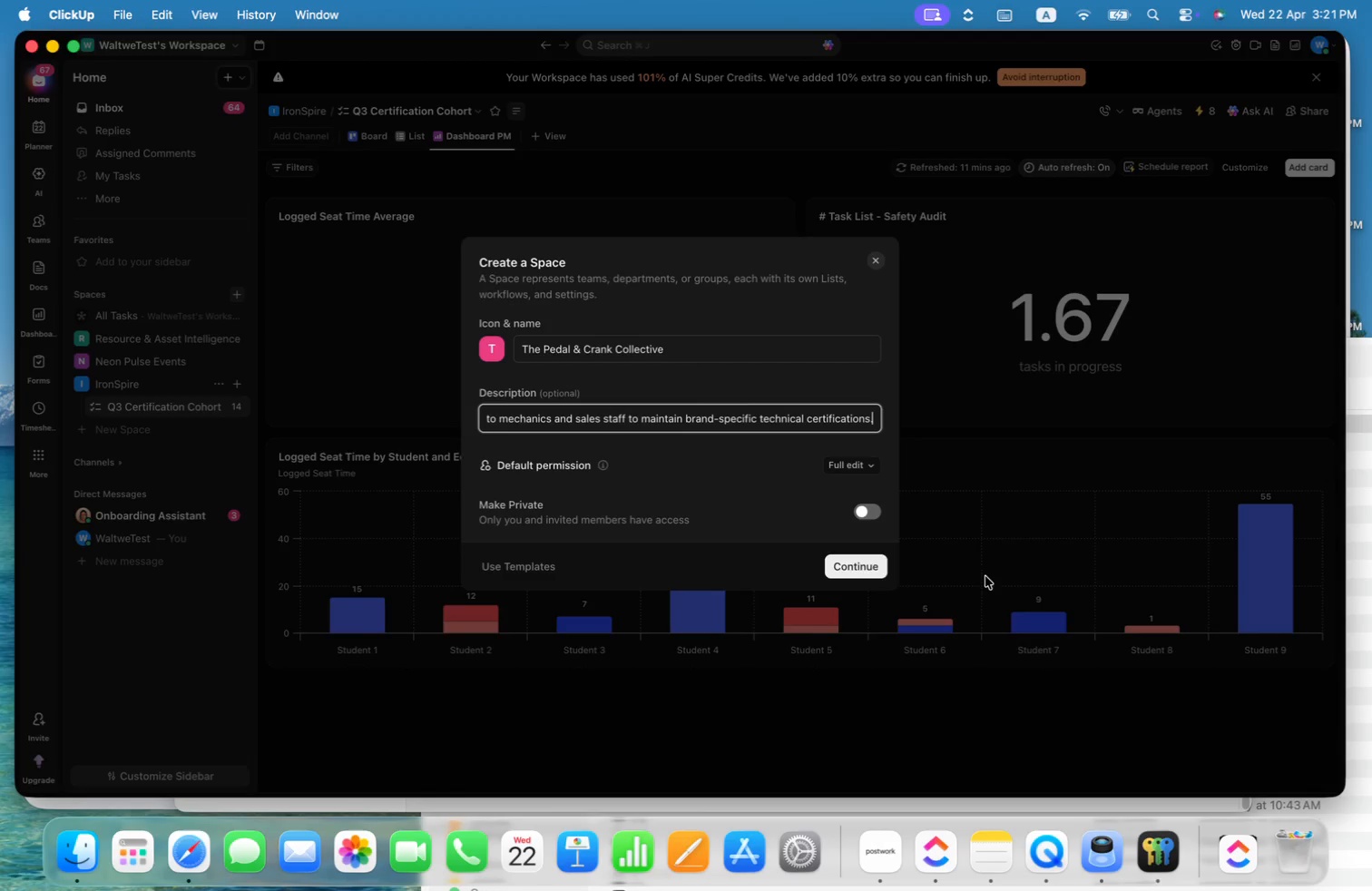 
left_click([856, 568])
 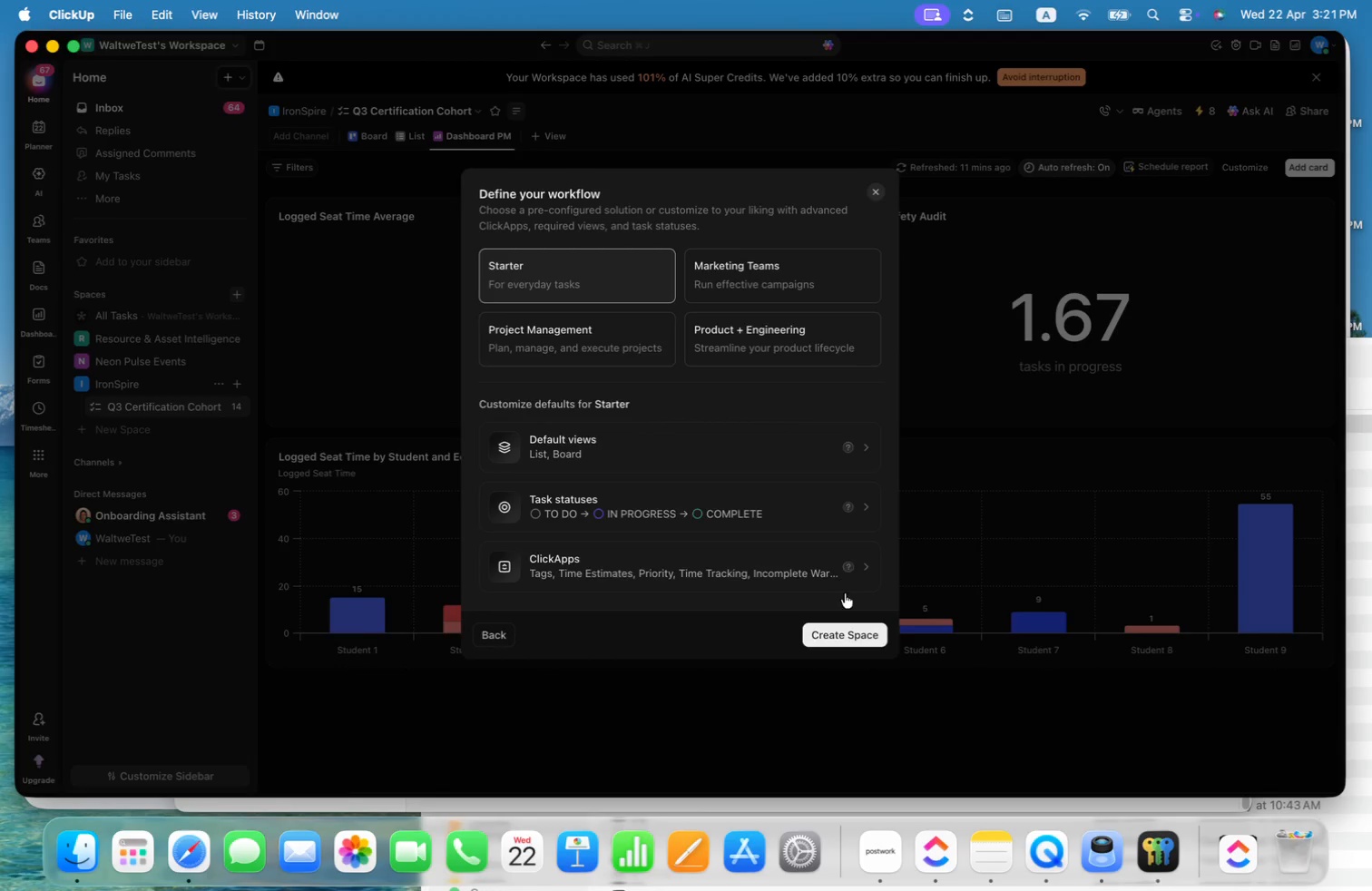 
left_click([841, 636])
 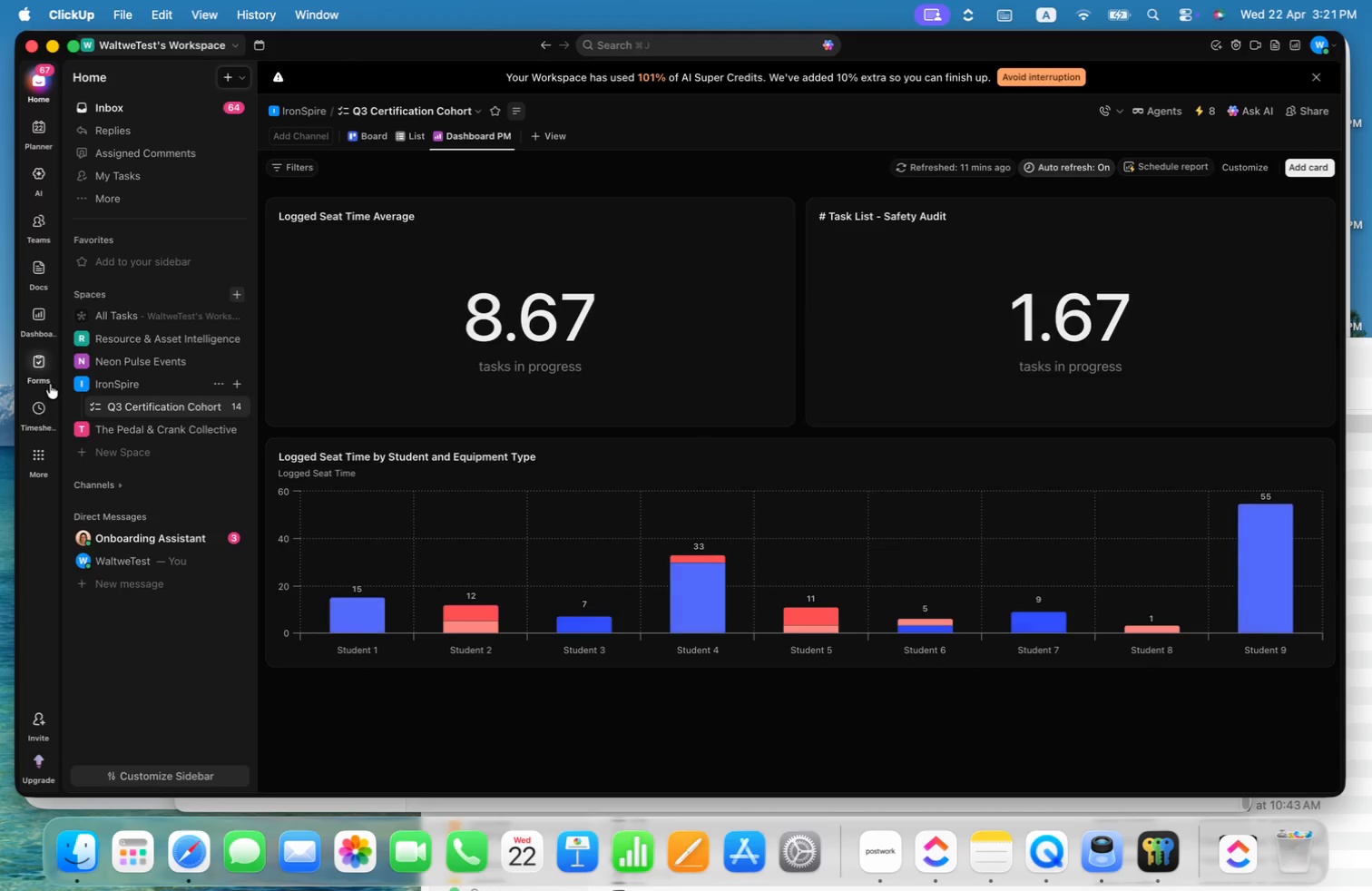 
left_click([146, 428])
 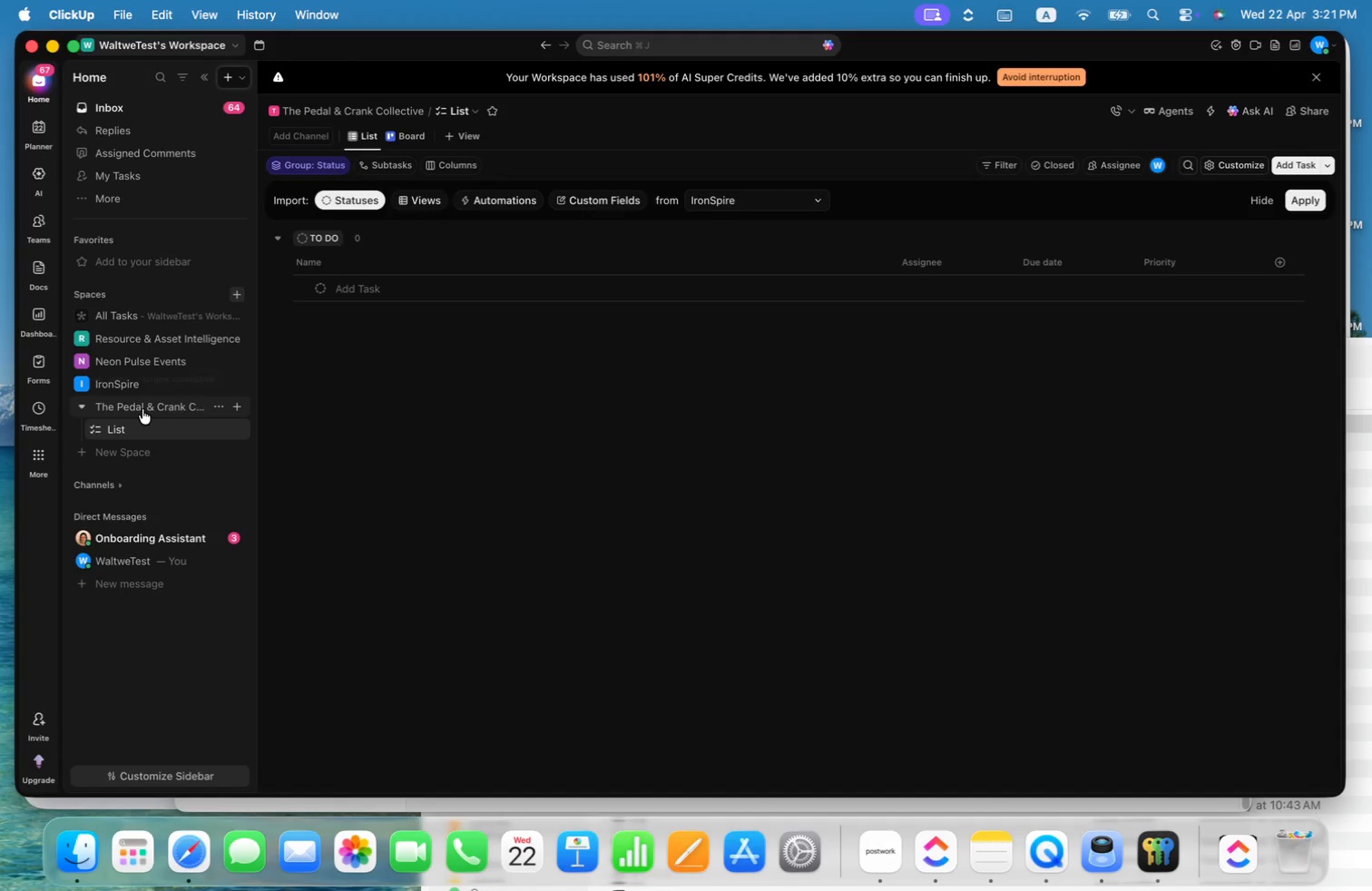 
key(Meta+CommandLeft)
 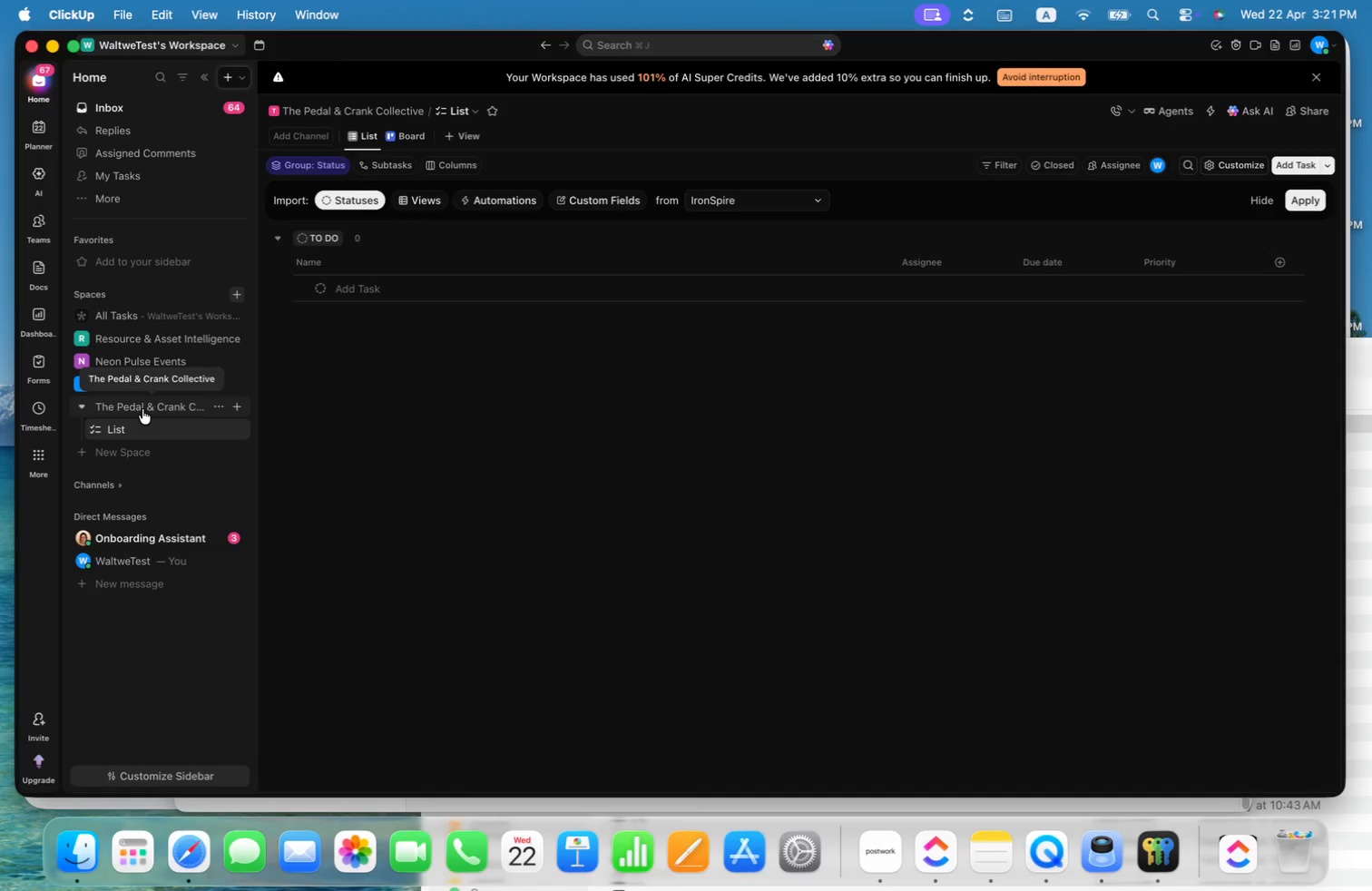 
key(Meta+CommandLeft)
 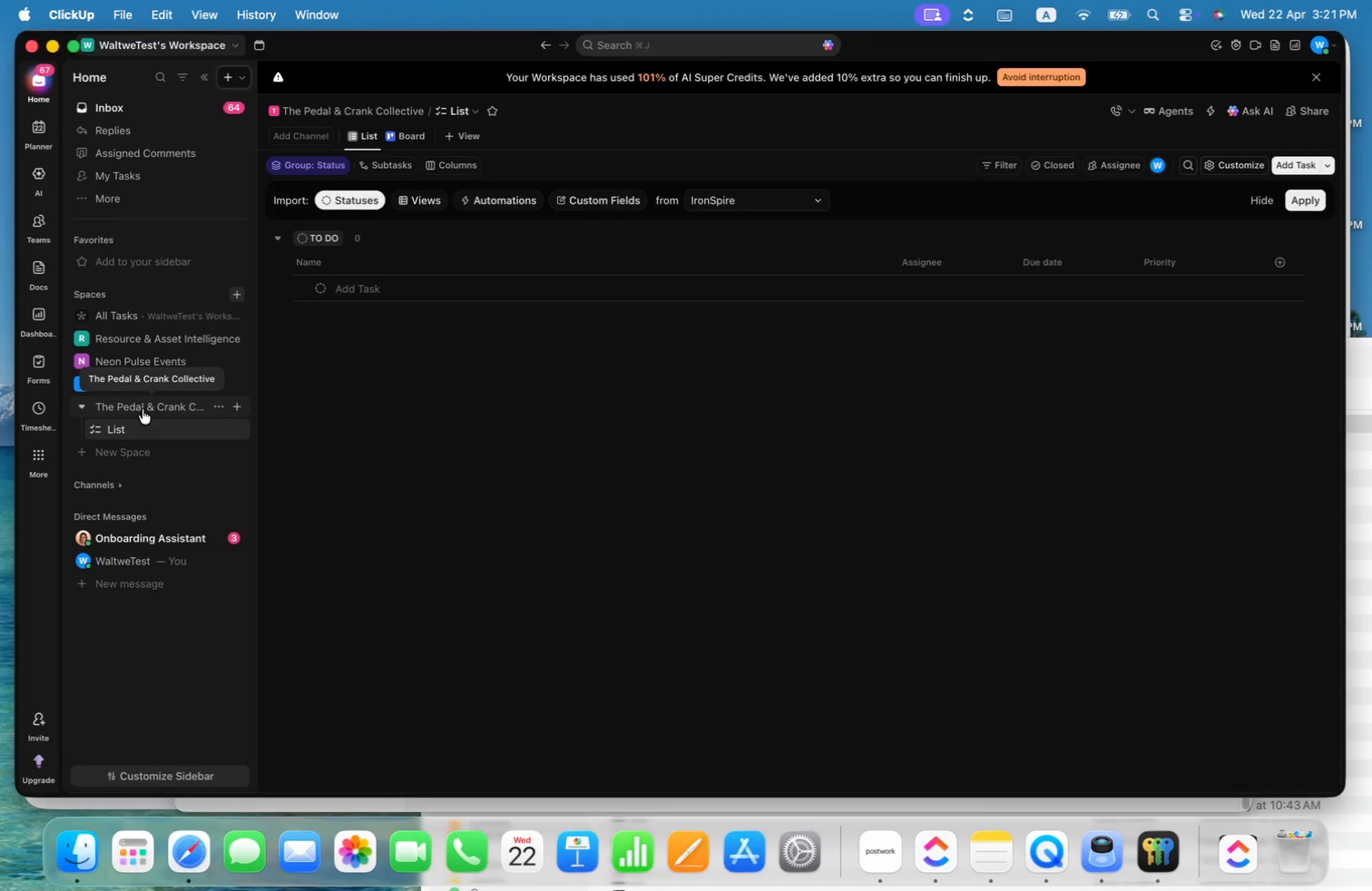 
key(Meta+Tab)